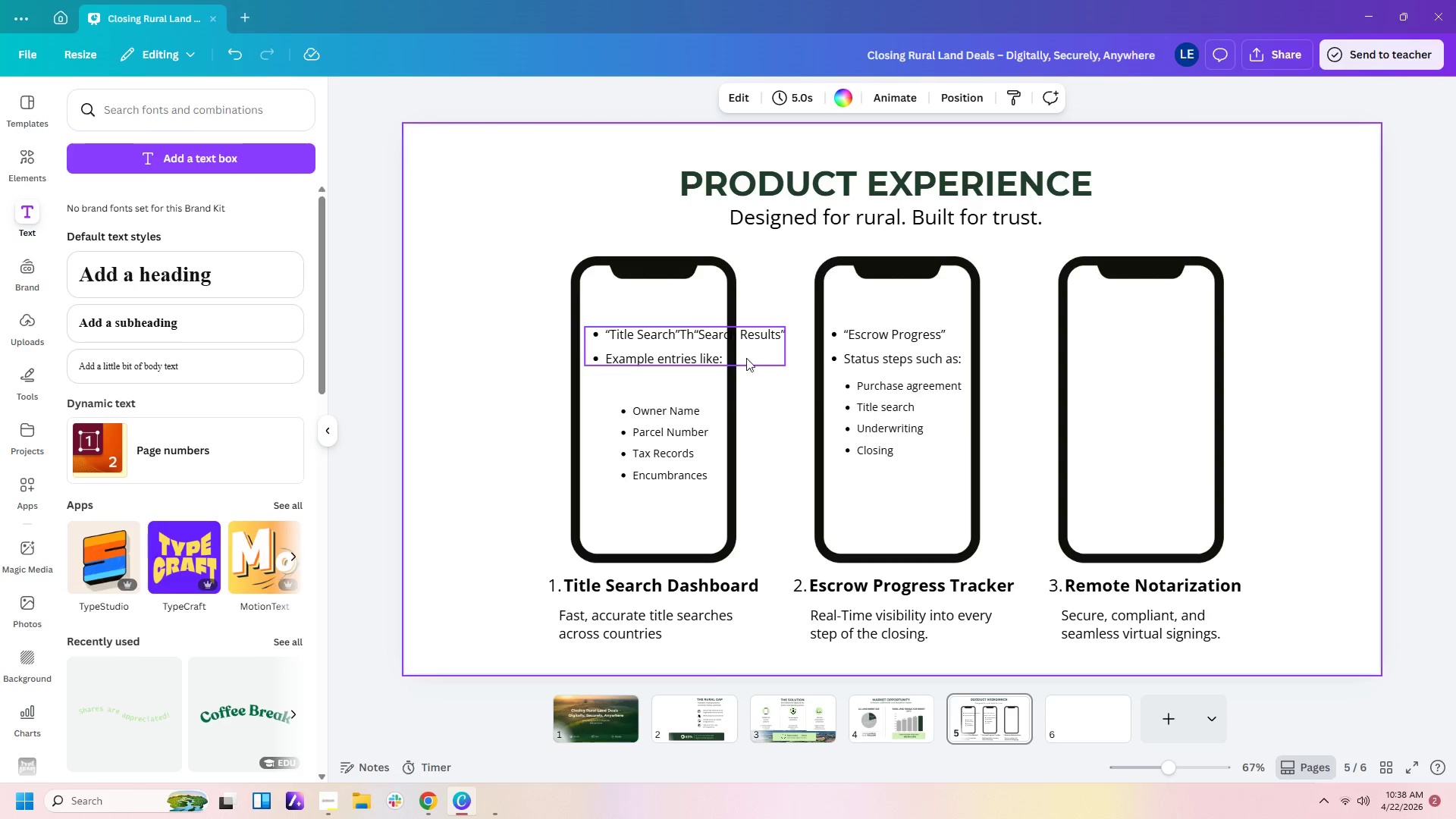 
left_click([736, 356])
 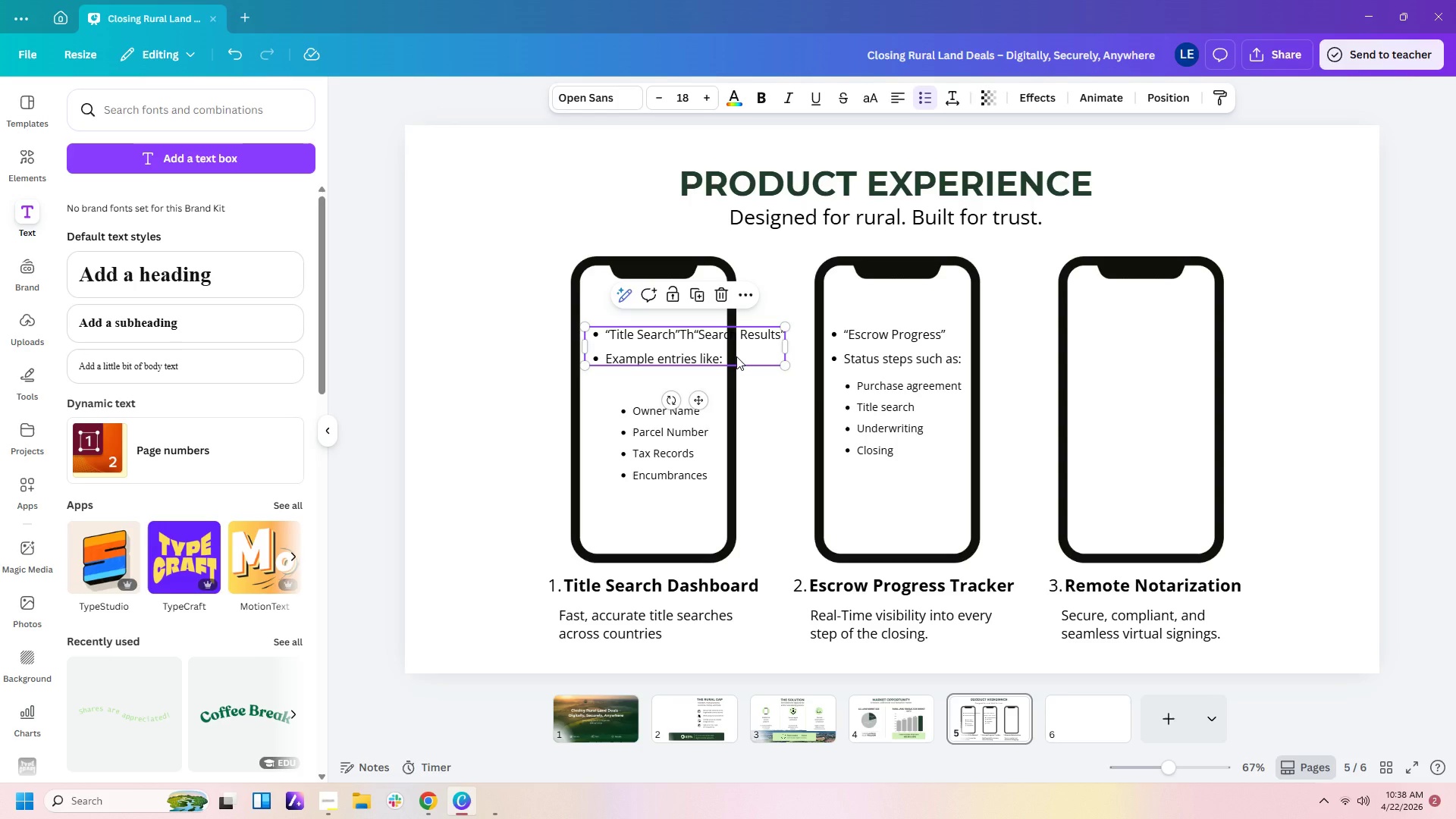 
type(The)
 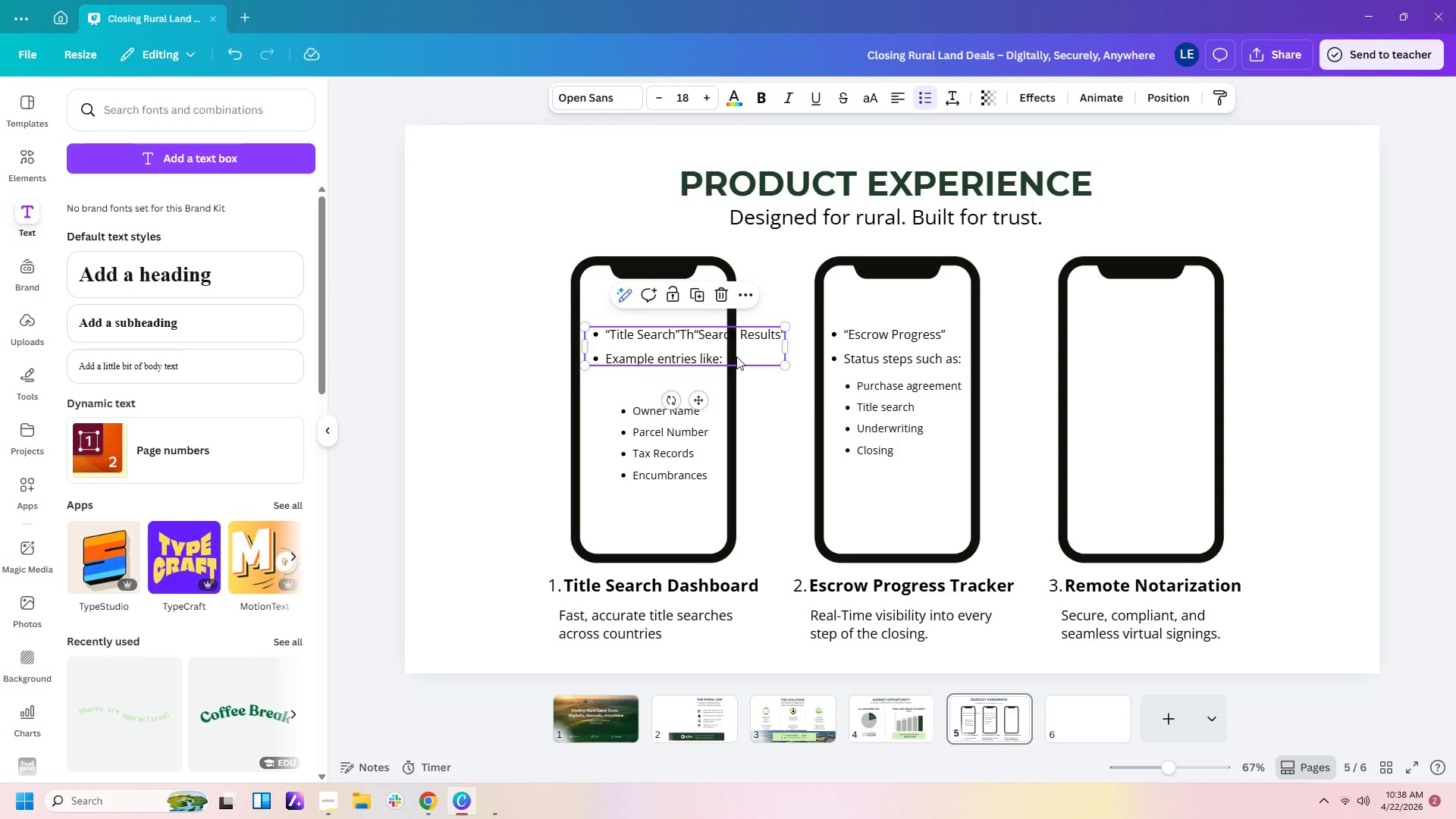 
double_click([736, 356])
 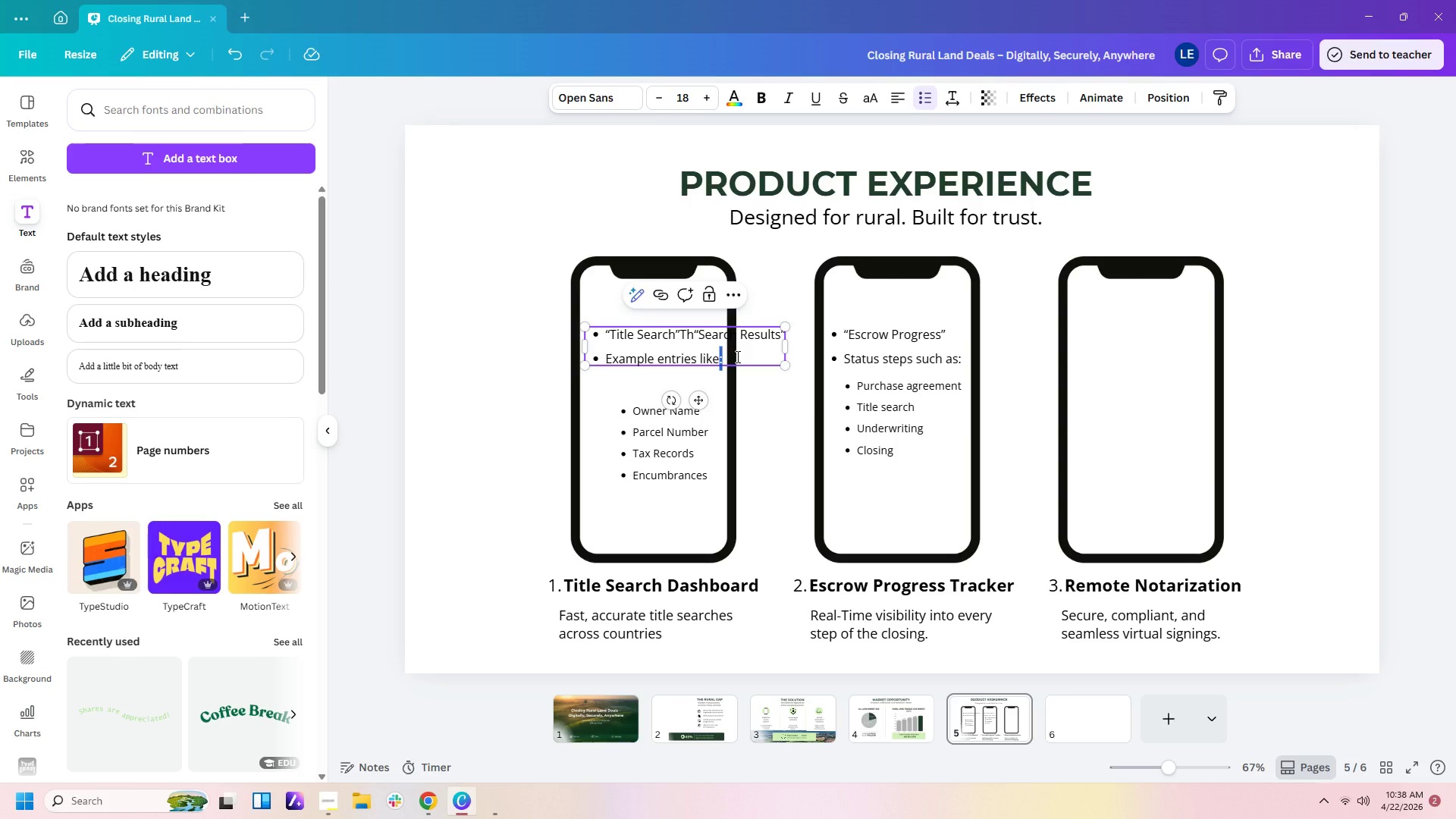 
key(Control+A)
 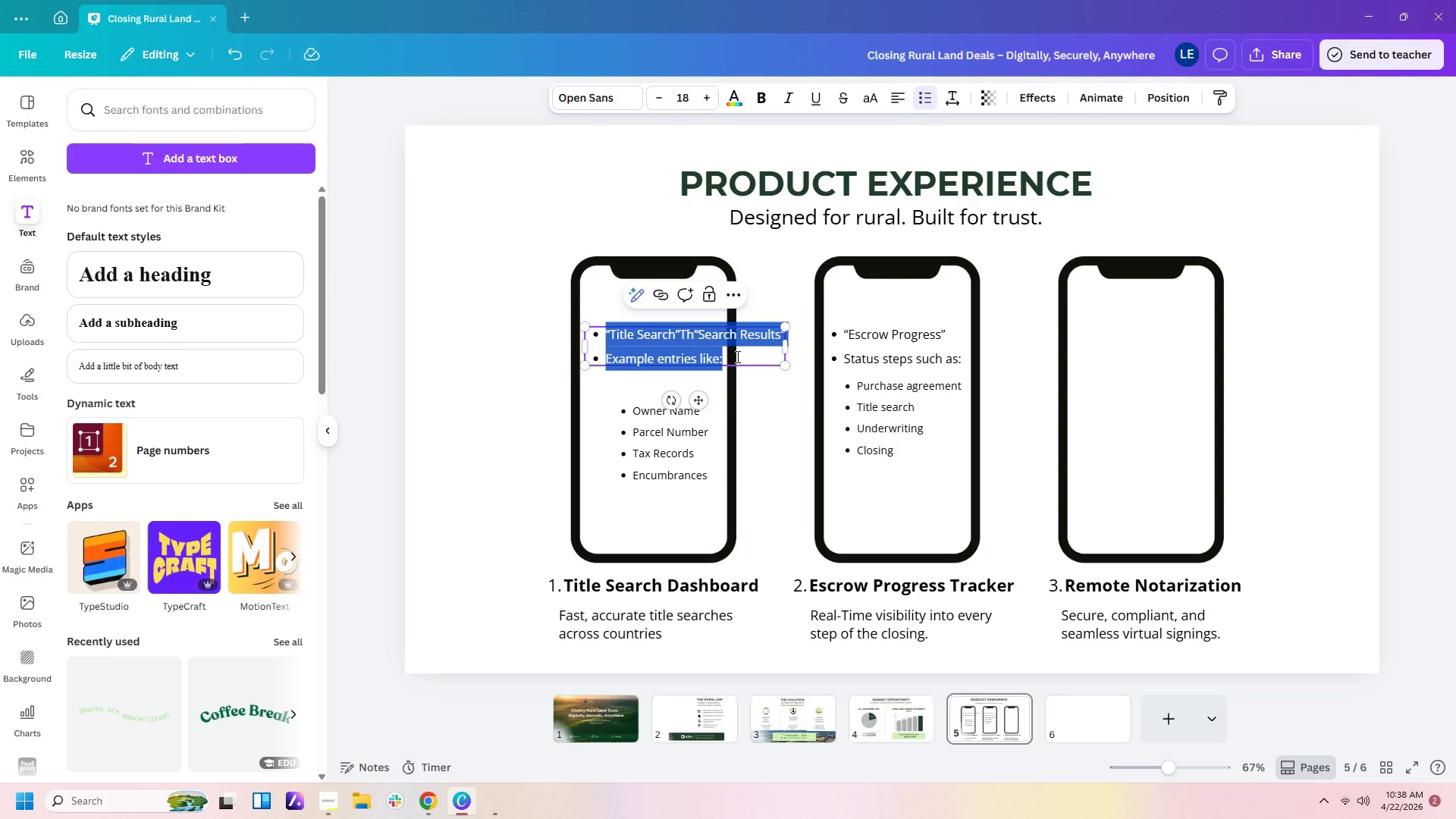 
type(The Search)
 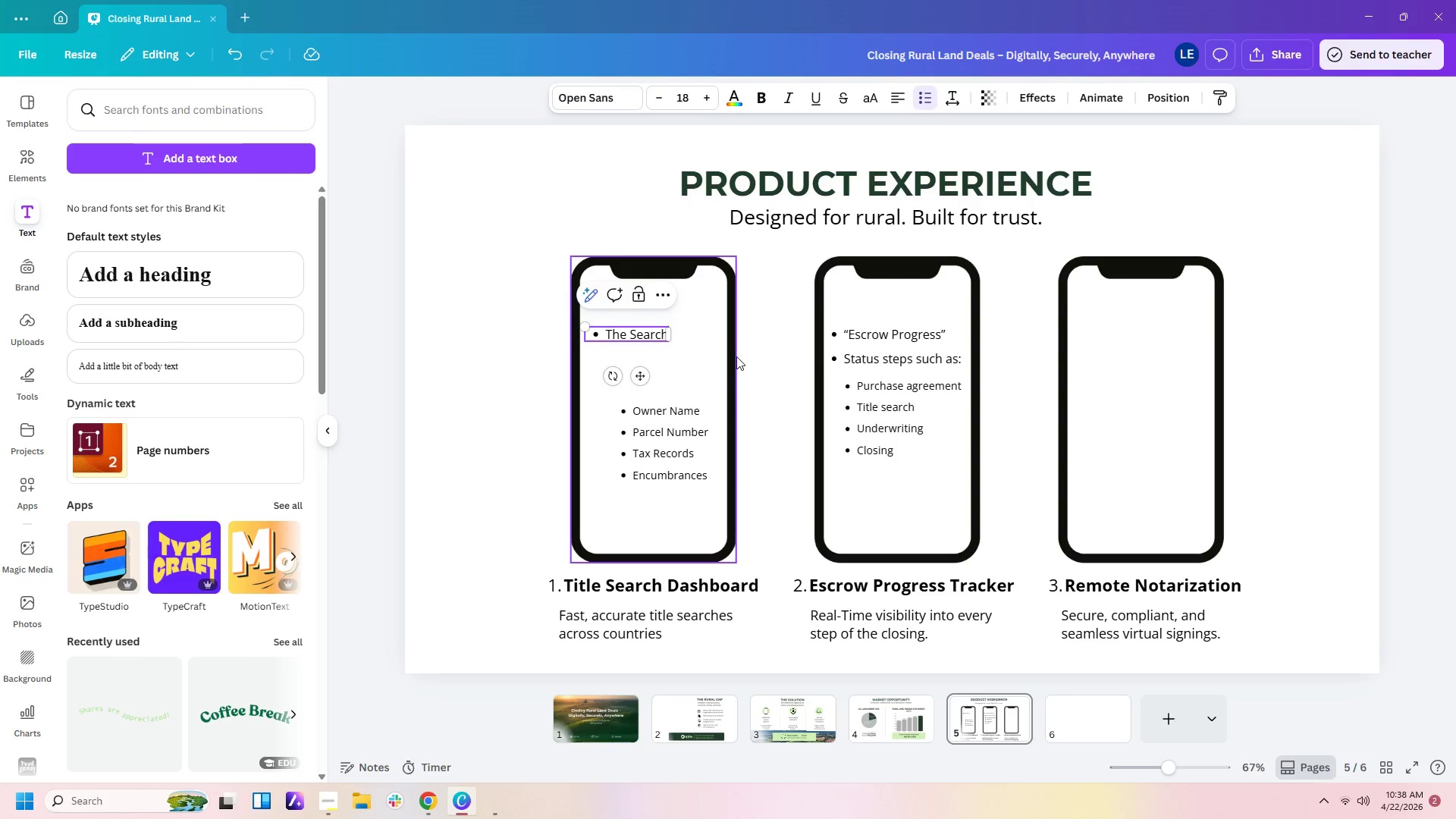 
left_click([930, 101])
 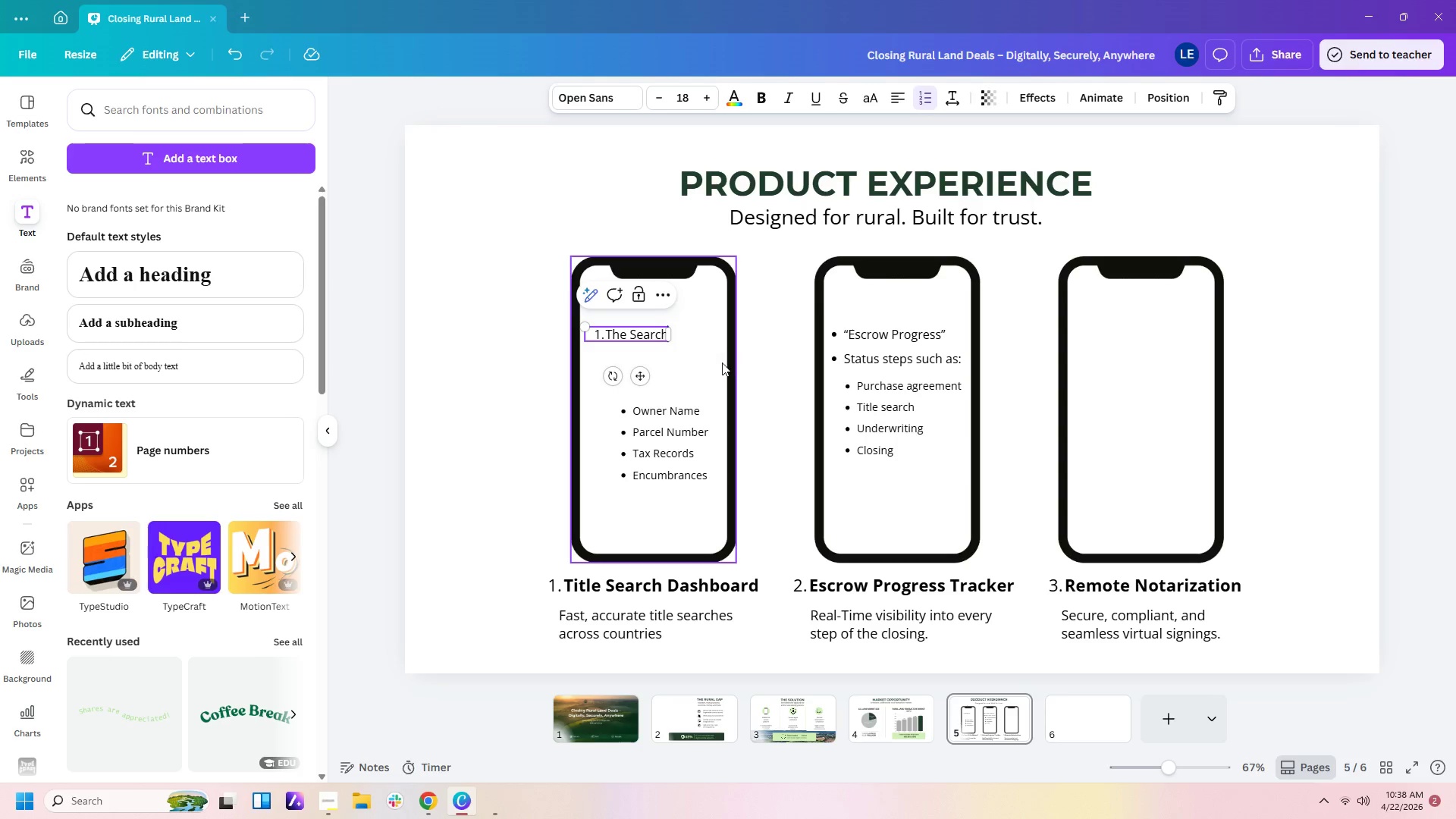 
left_click([722, 369])
 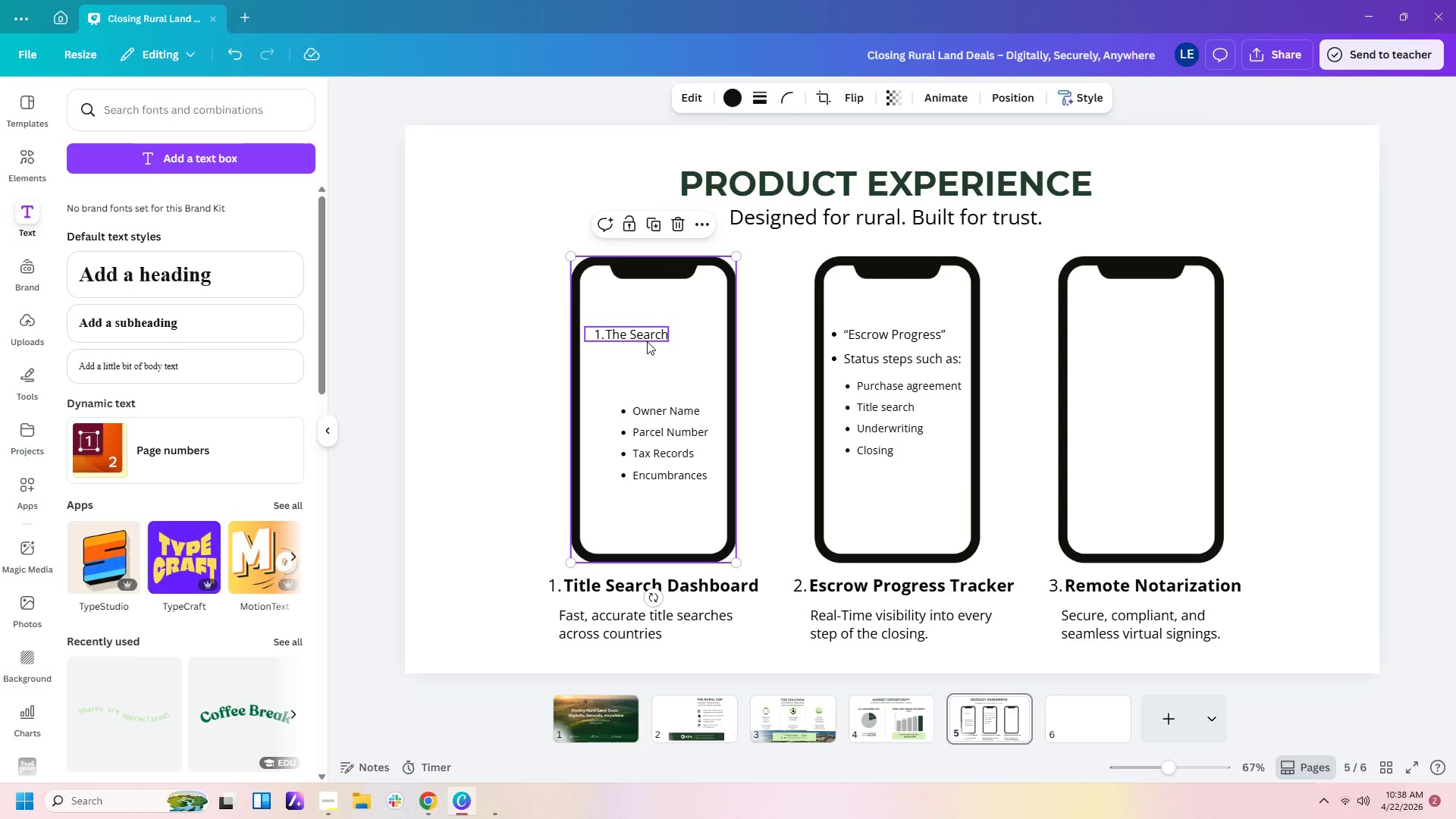 
left_click([647, 340])
 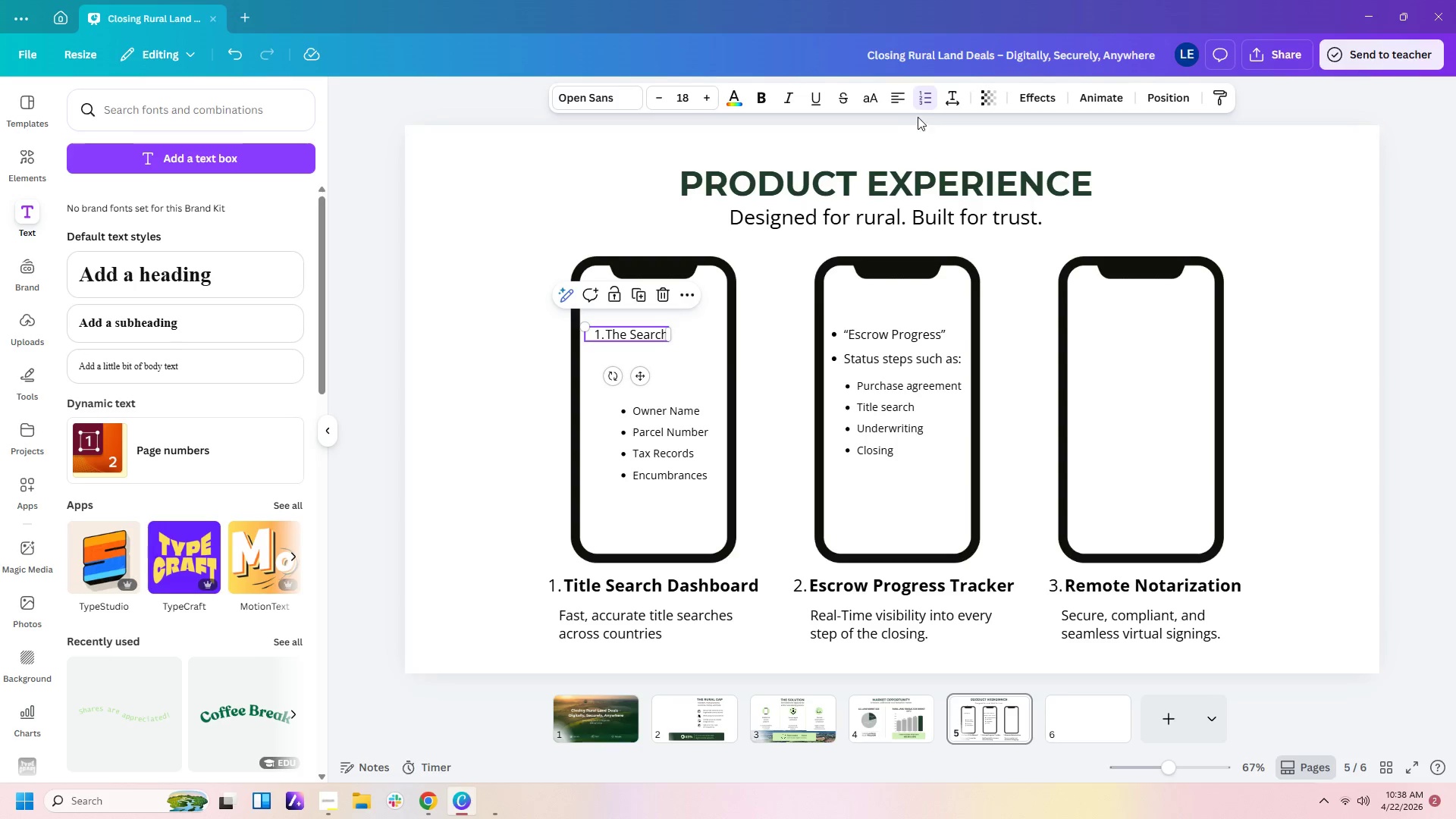 
left_click([928, 94])
 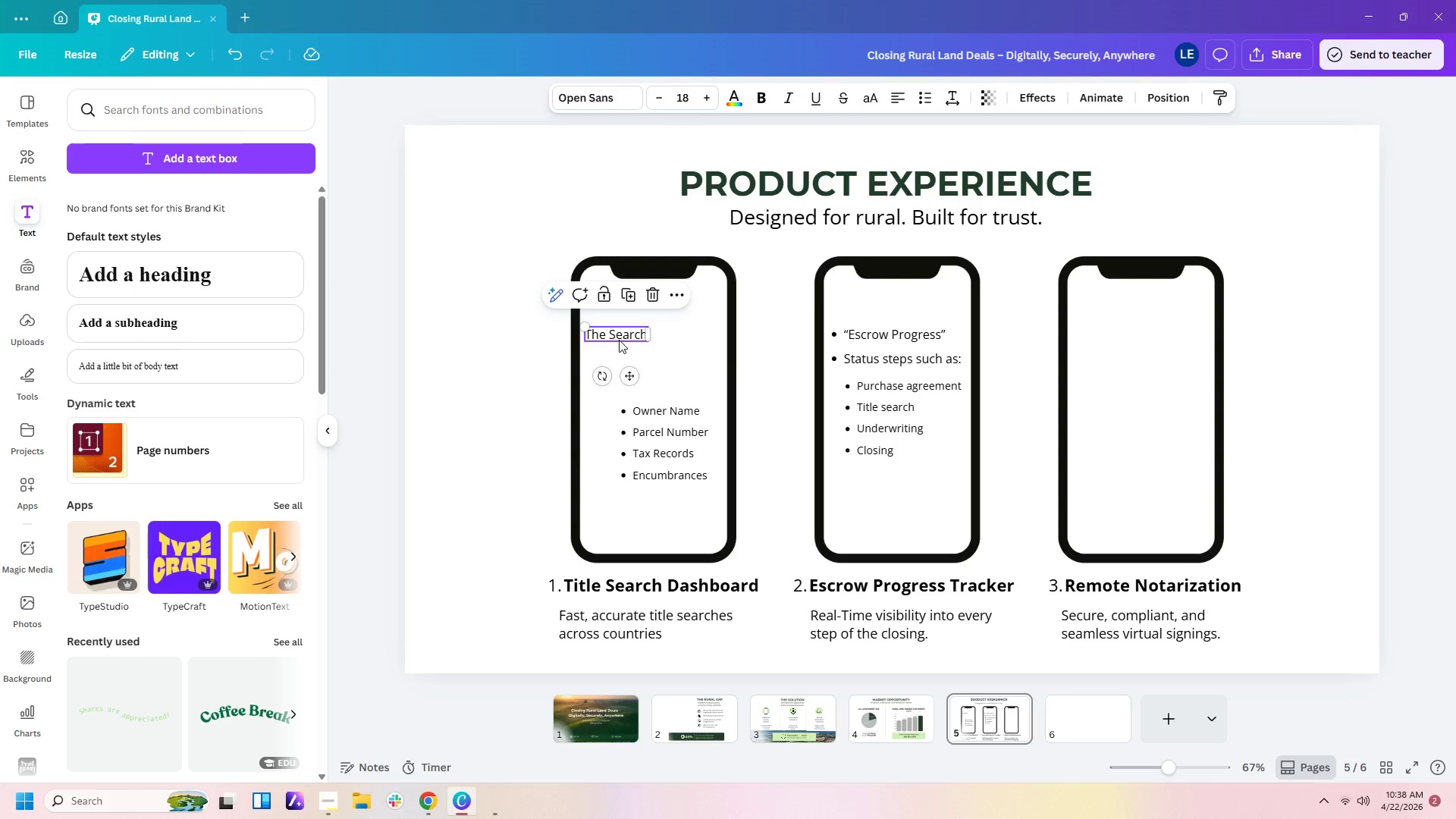 
left_click([624, 346])
 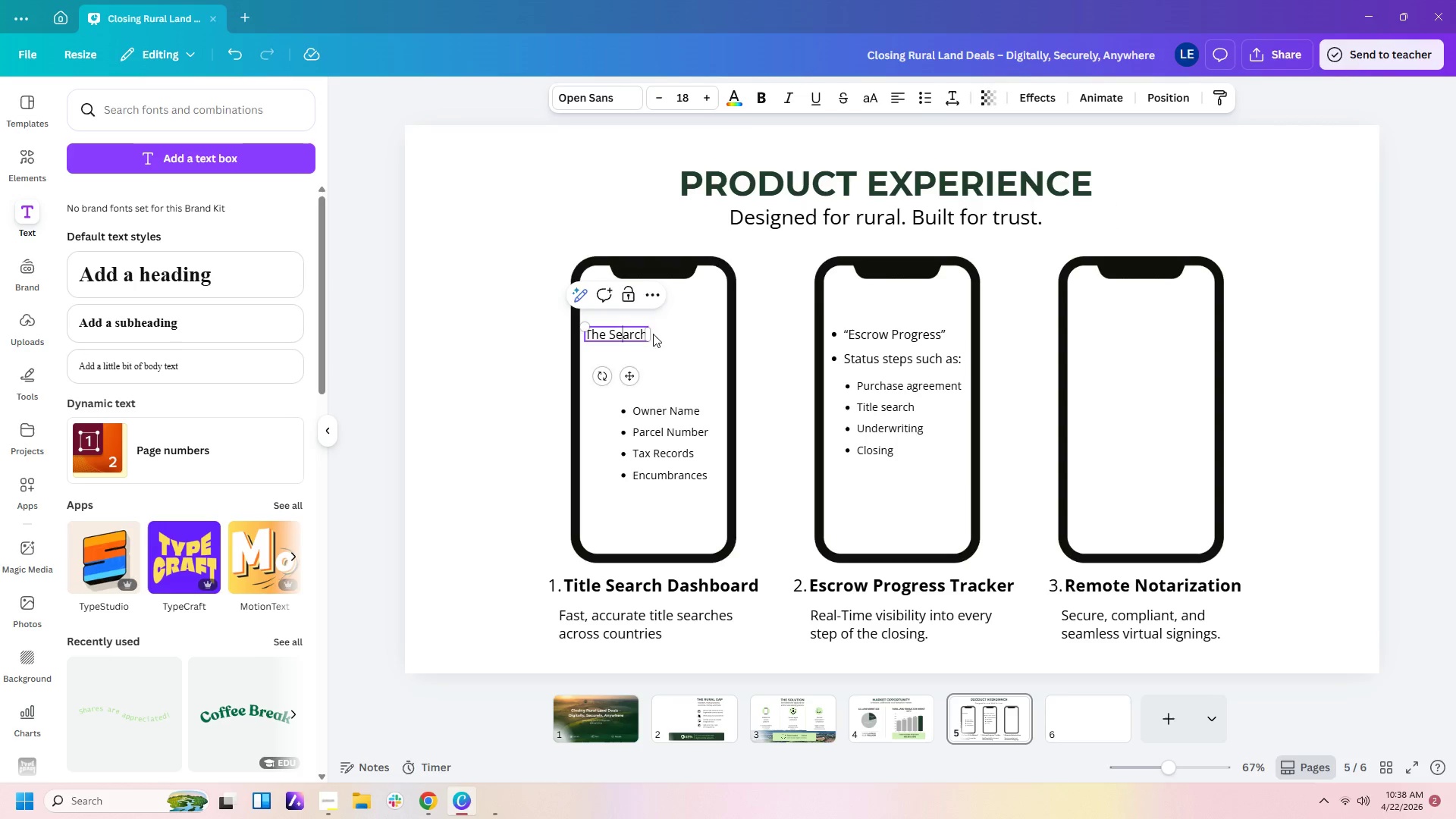 
left_click([675, 334])
 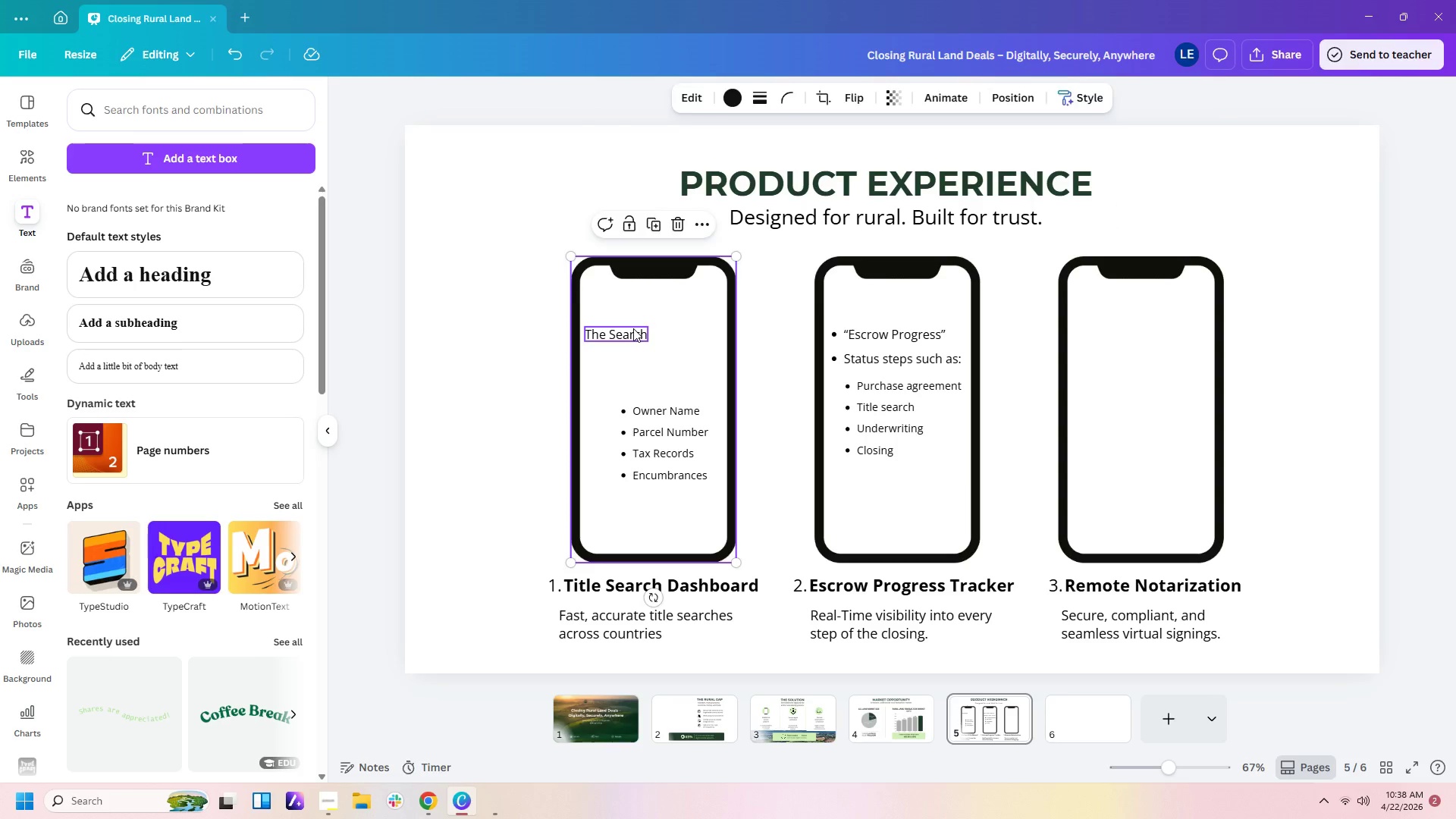 
left_click_drag(start_coordinate=[633, 328], to_coordinate=[673, 298])
 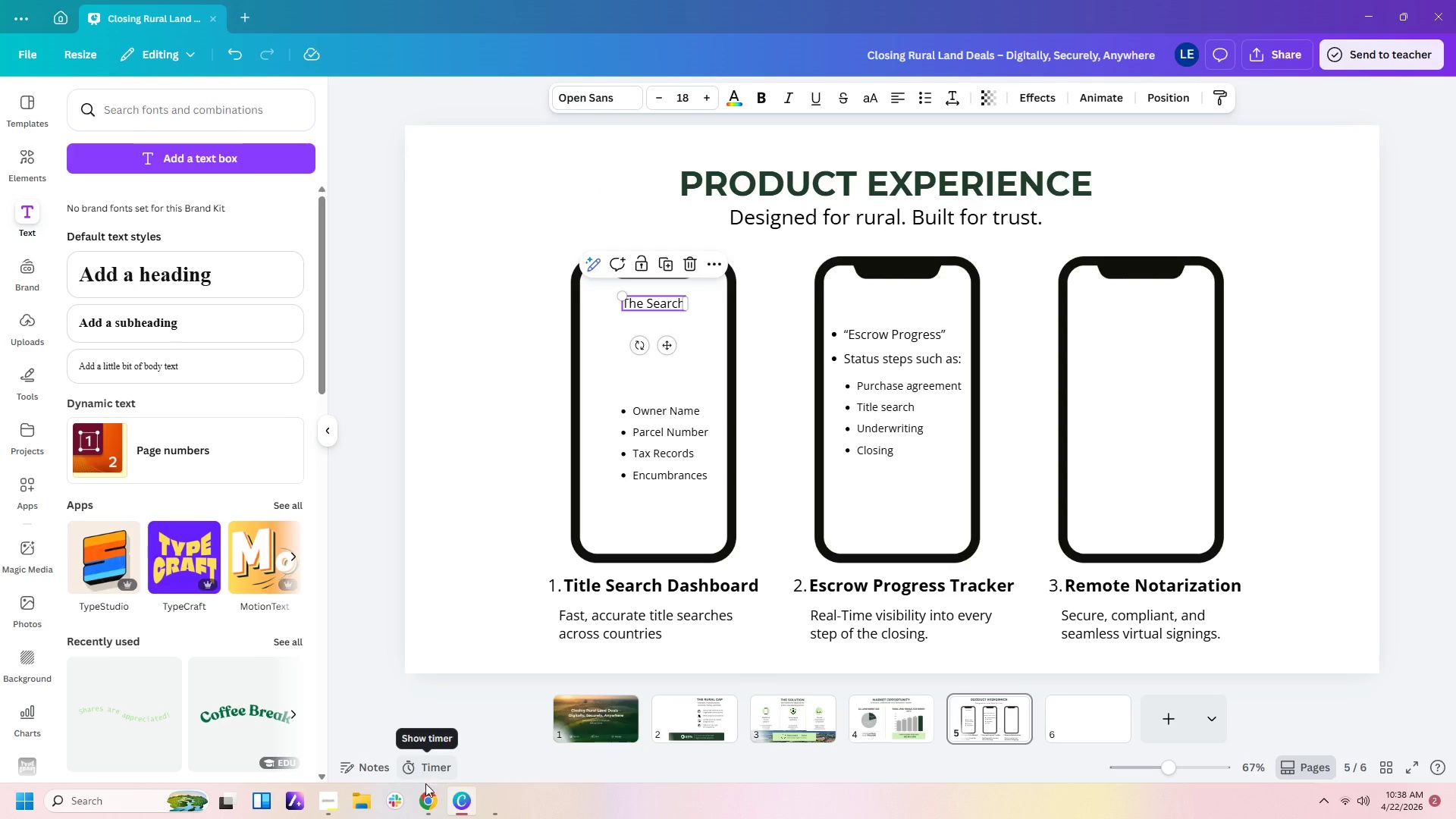 
wait(5.27)
 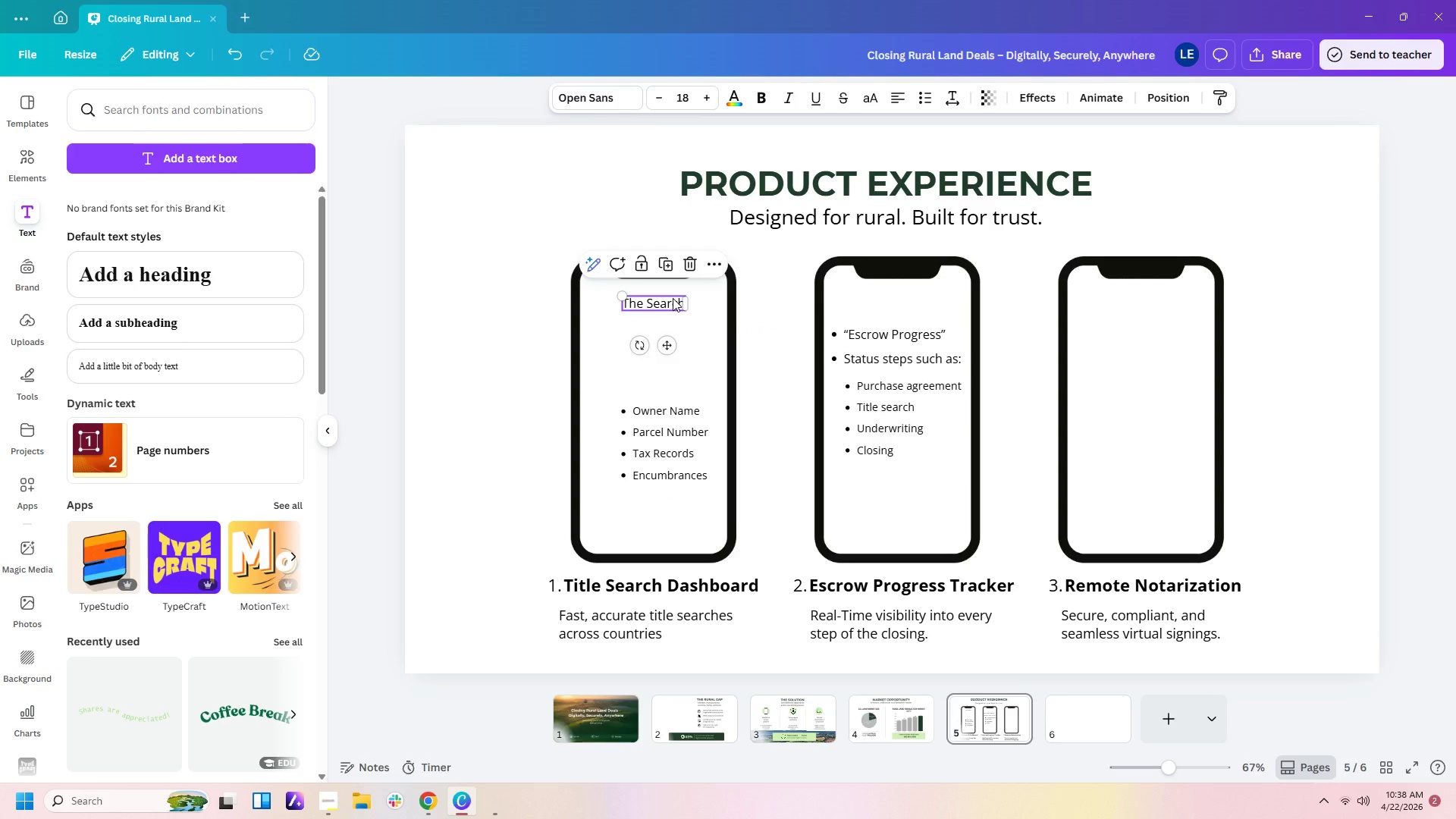 
left_click([435, 799])
 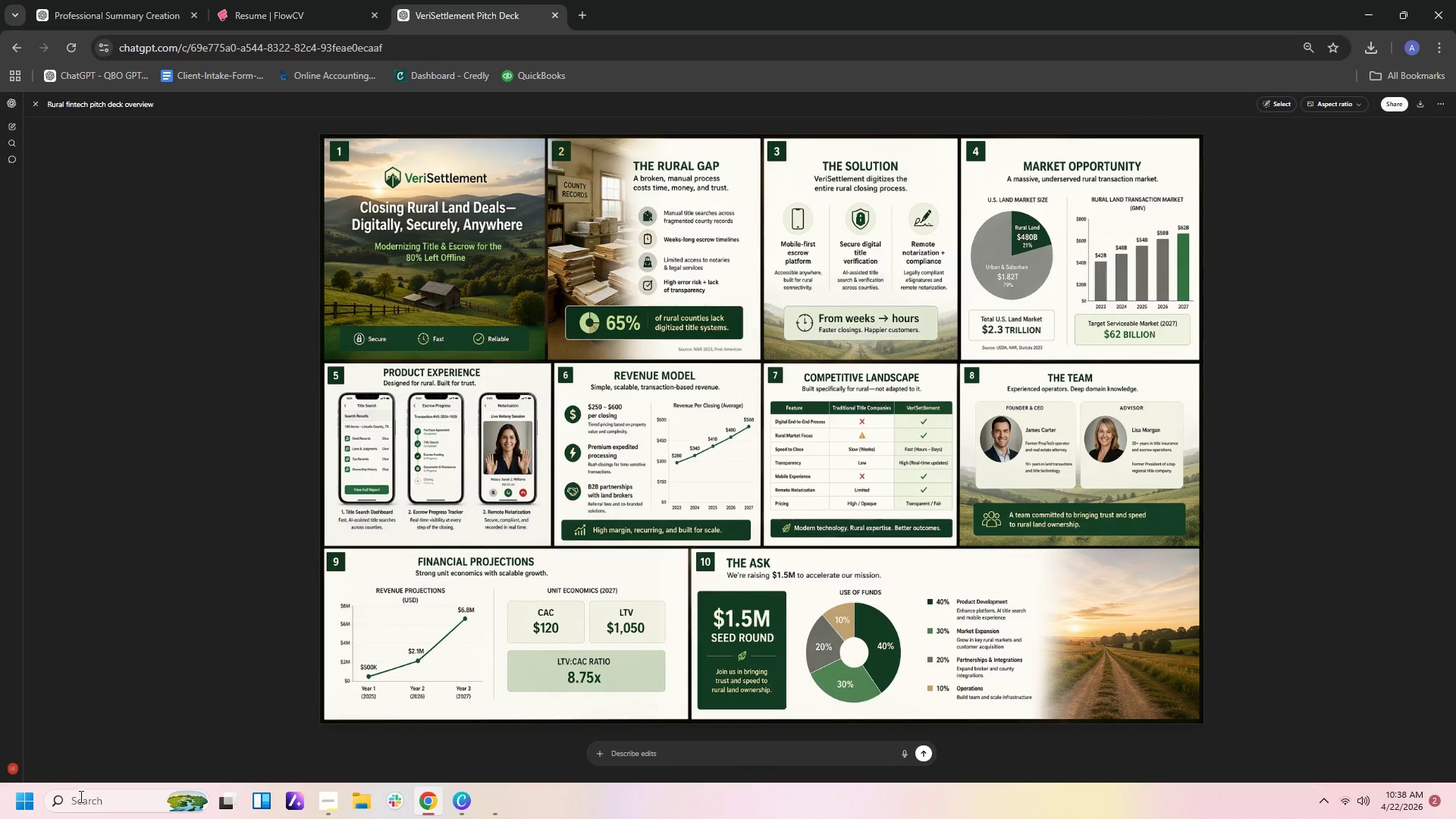 
left_click([13, 767])
 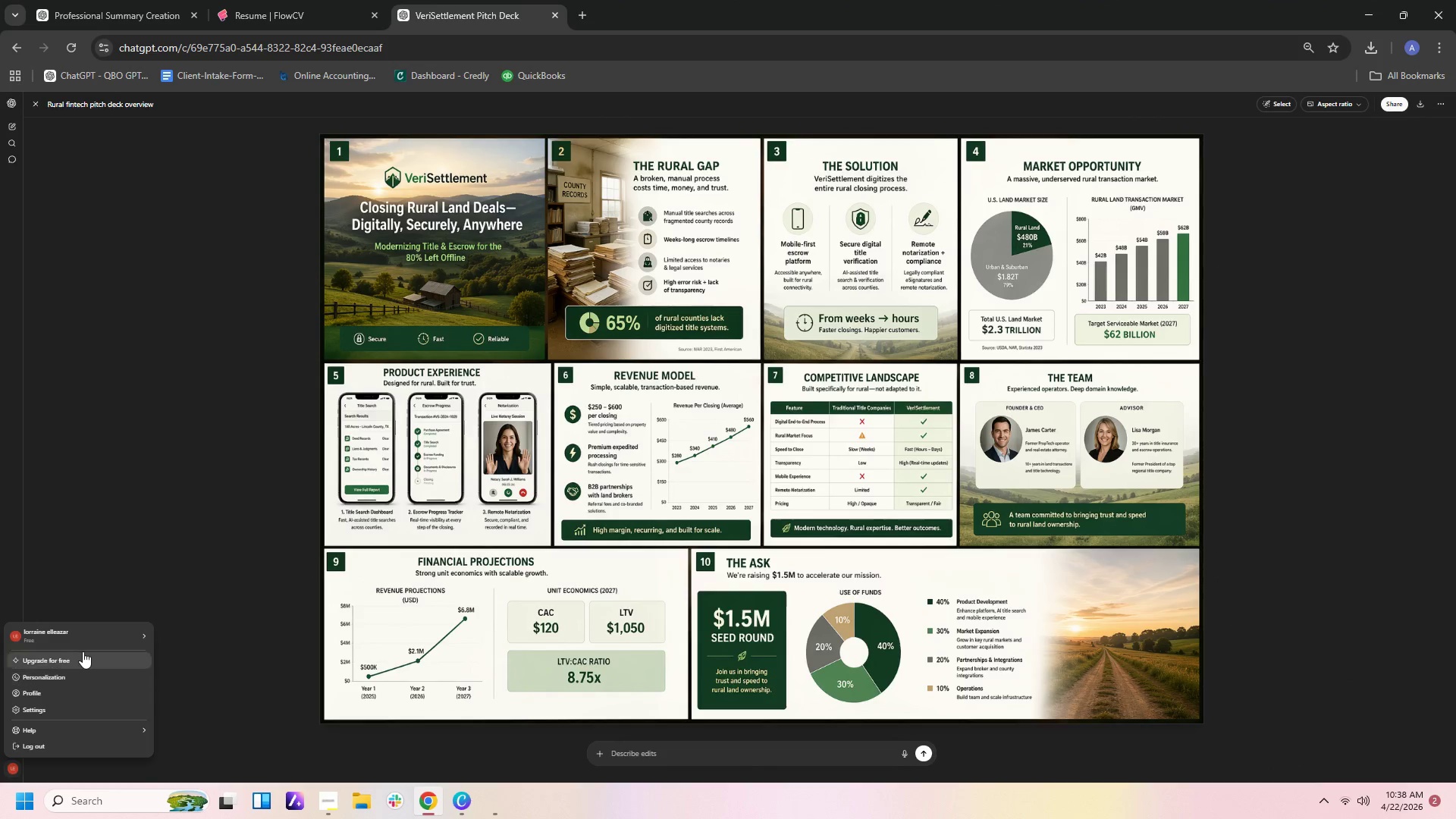 
left_click([88, 632])
 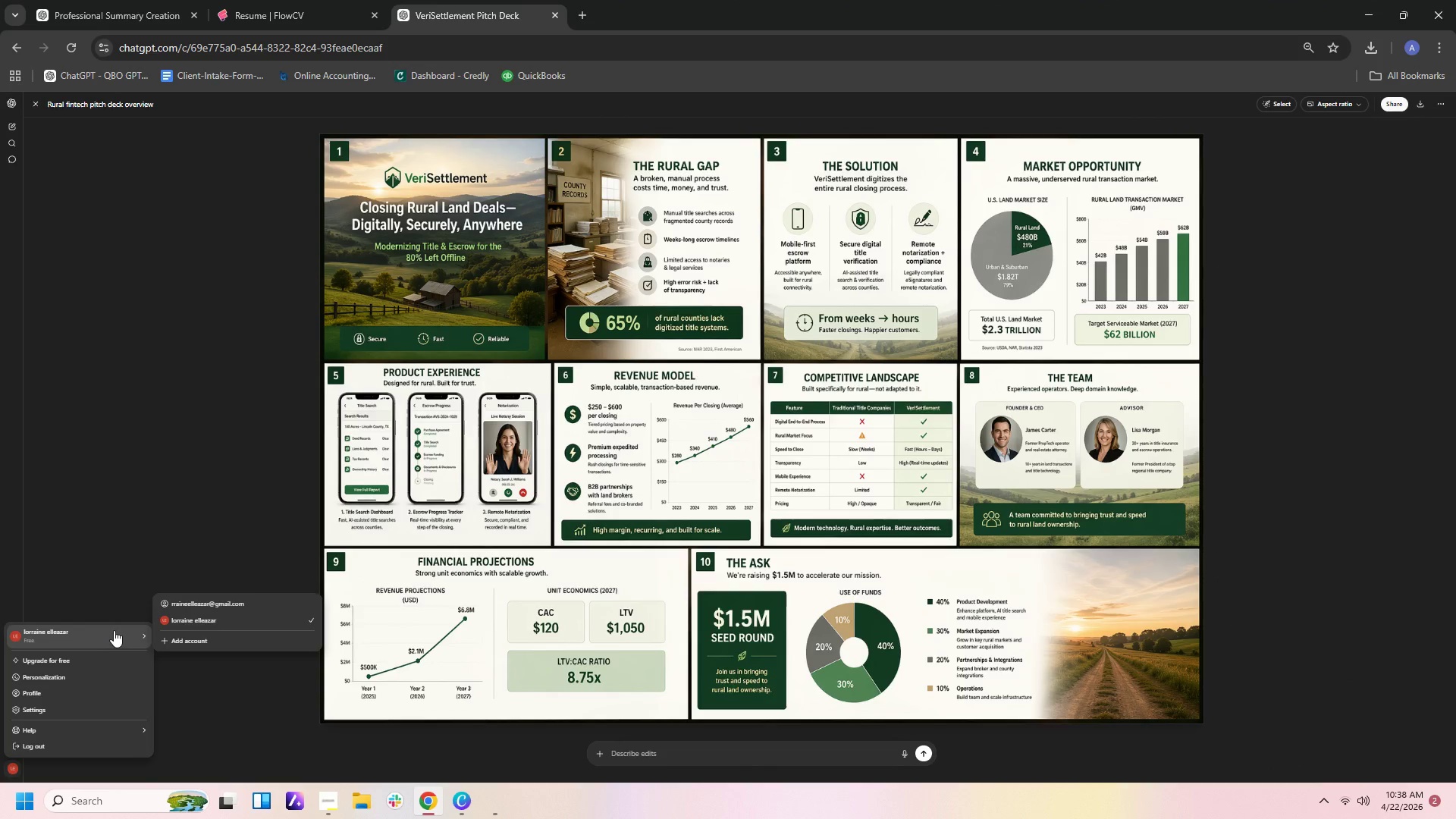 
left_click([331, 488])
 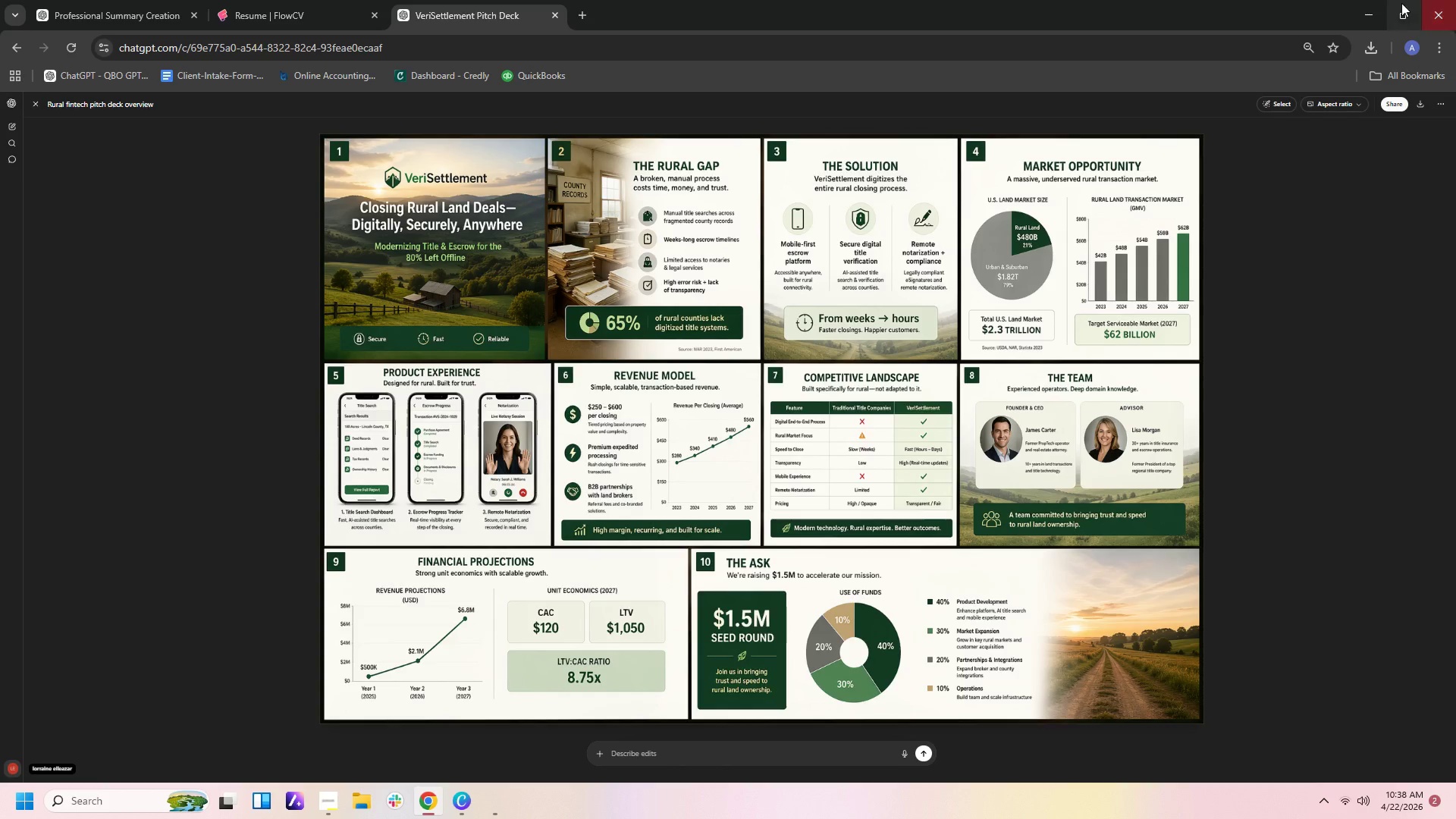 
left_click([1372, 11])
 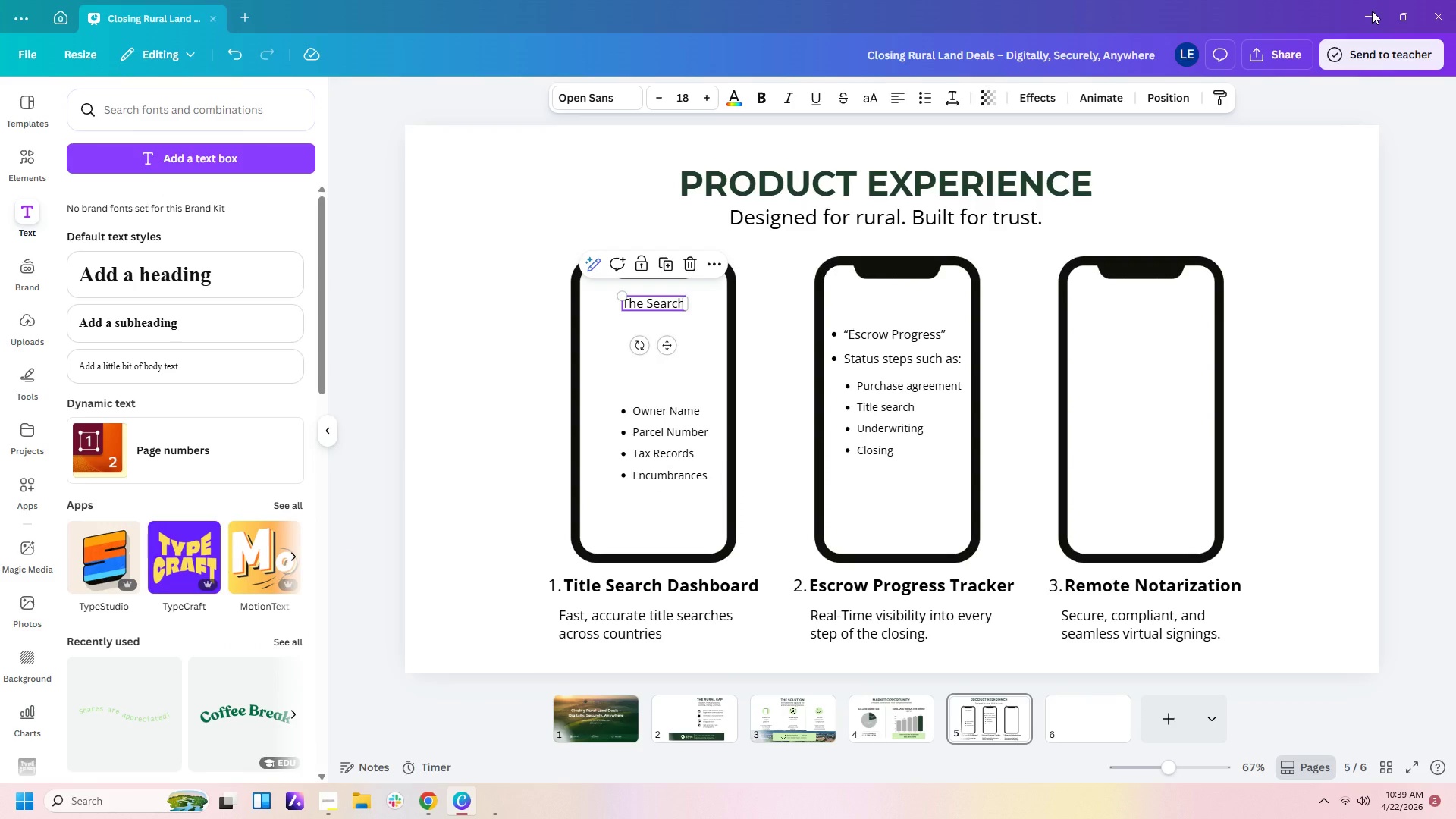 
wait(47.03)
 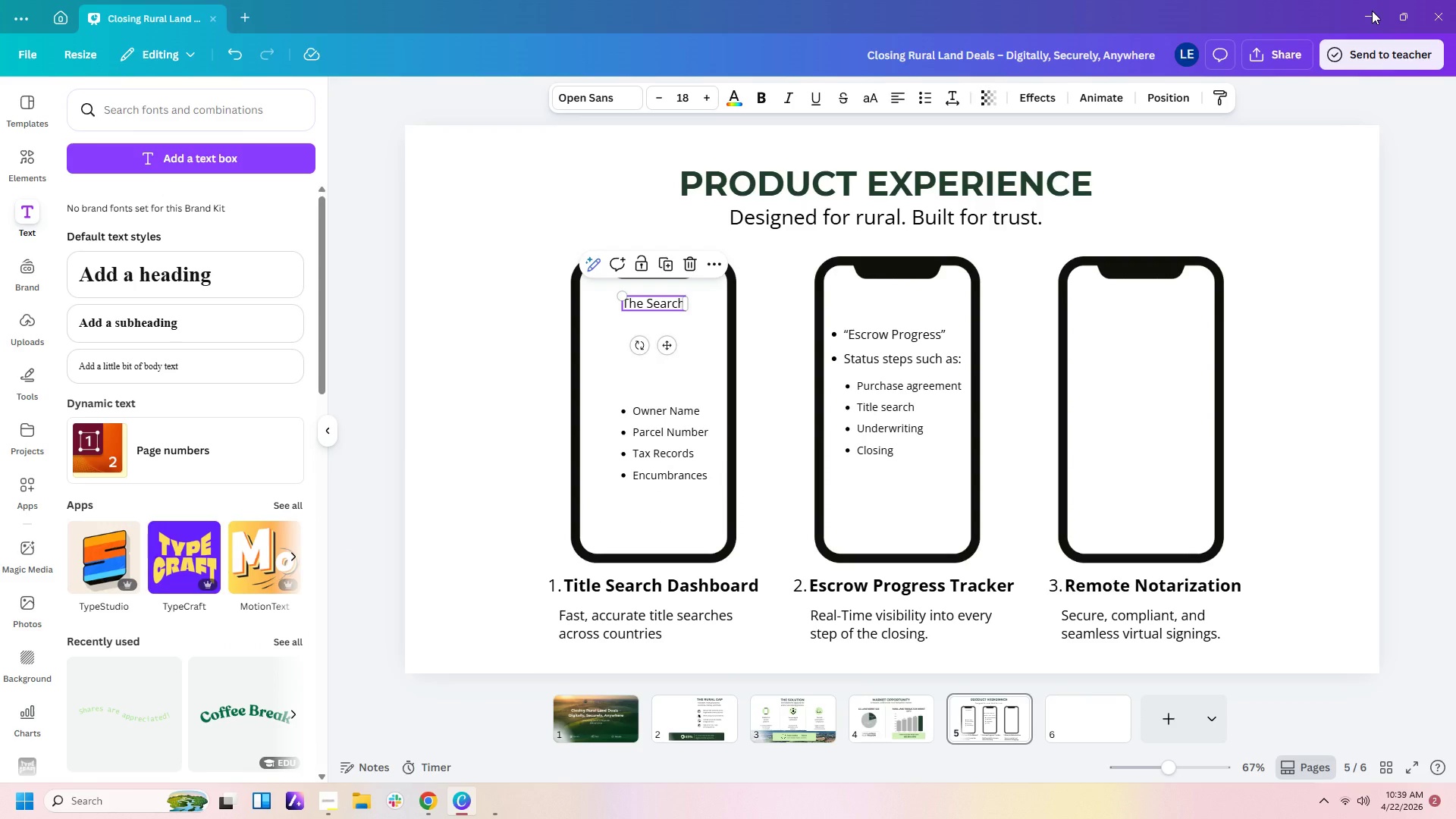 
left_click([852, 415])
 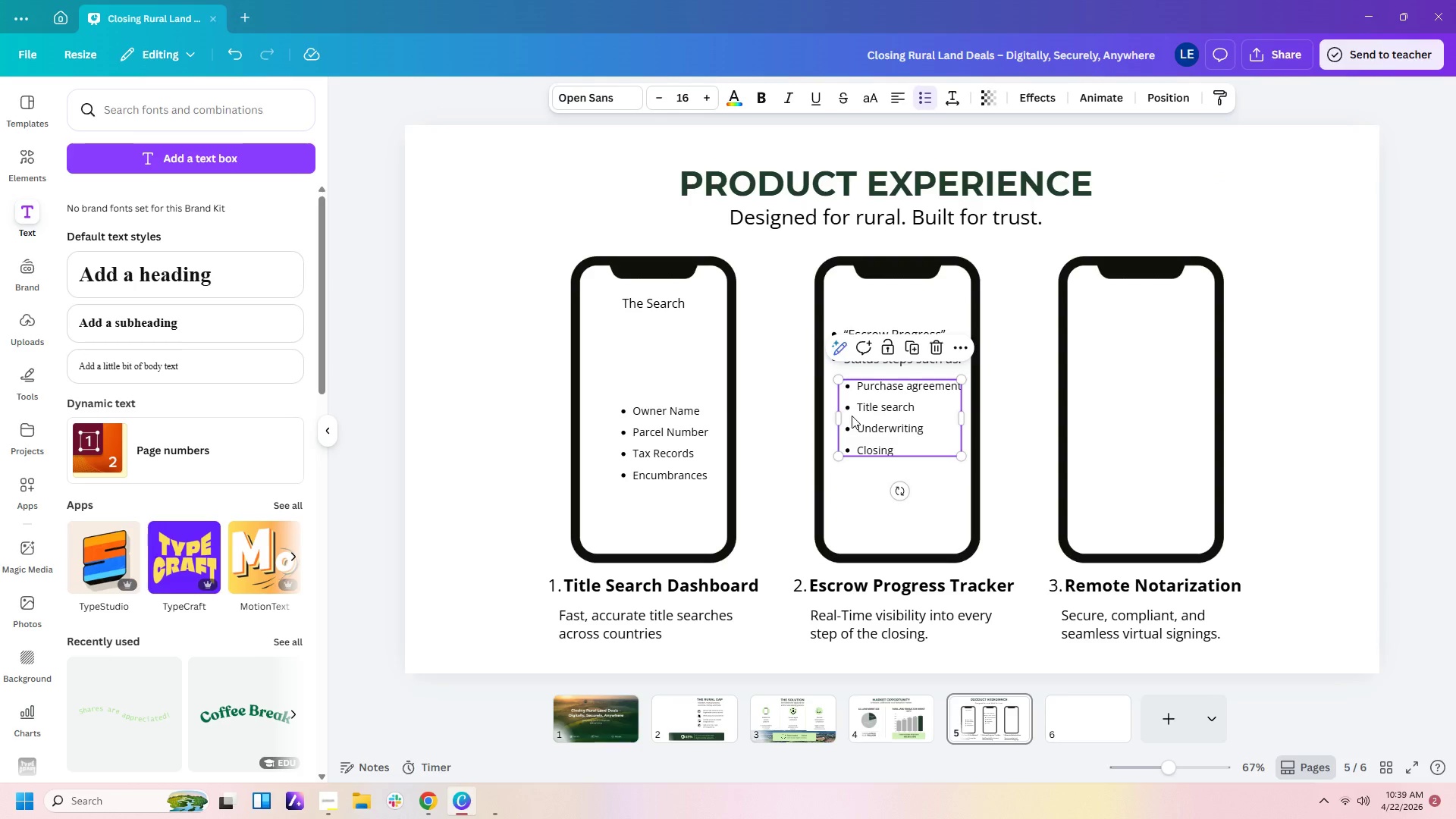 
key(Delete)
 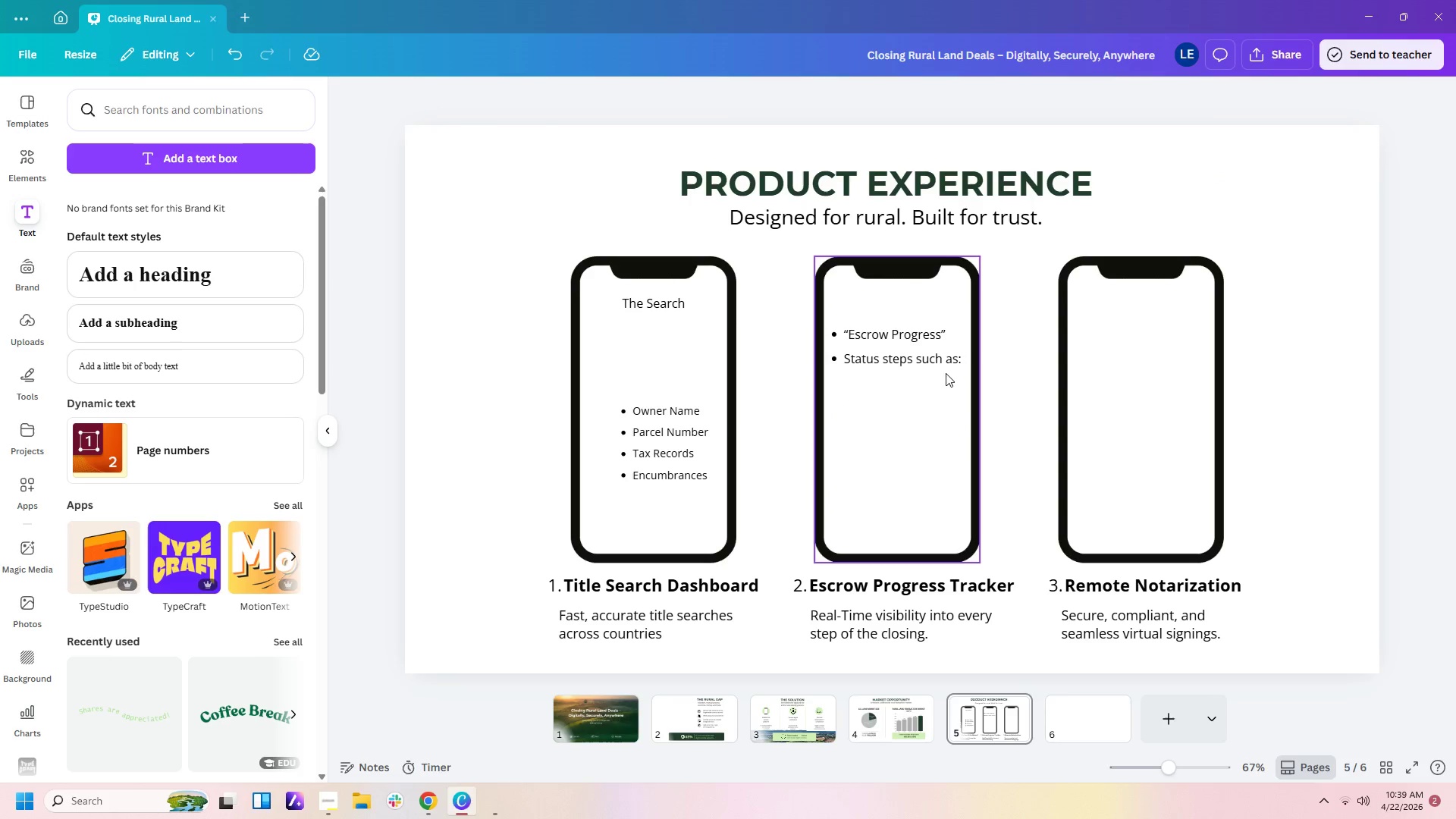 
left_click([938, 366])
 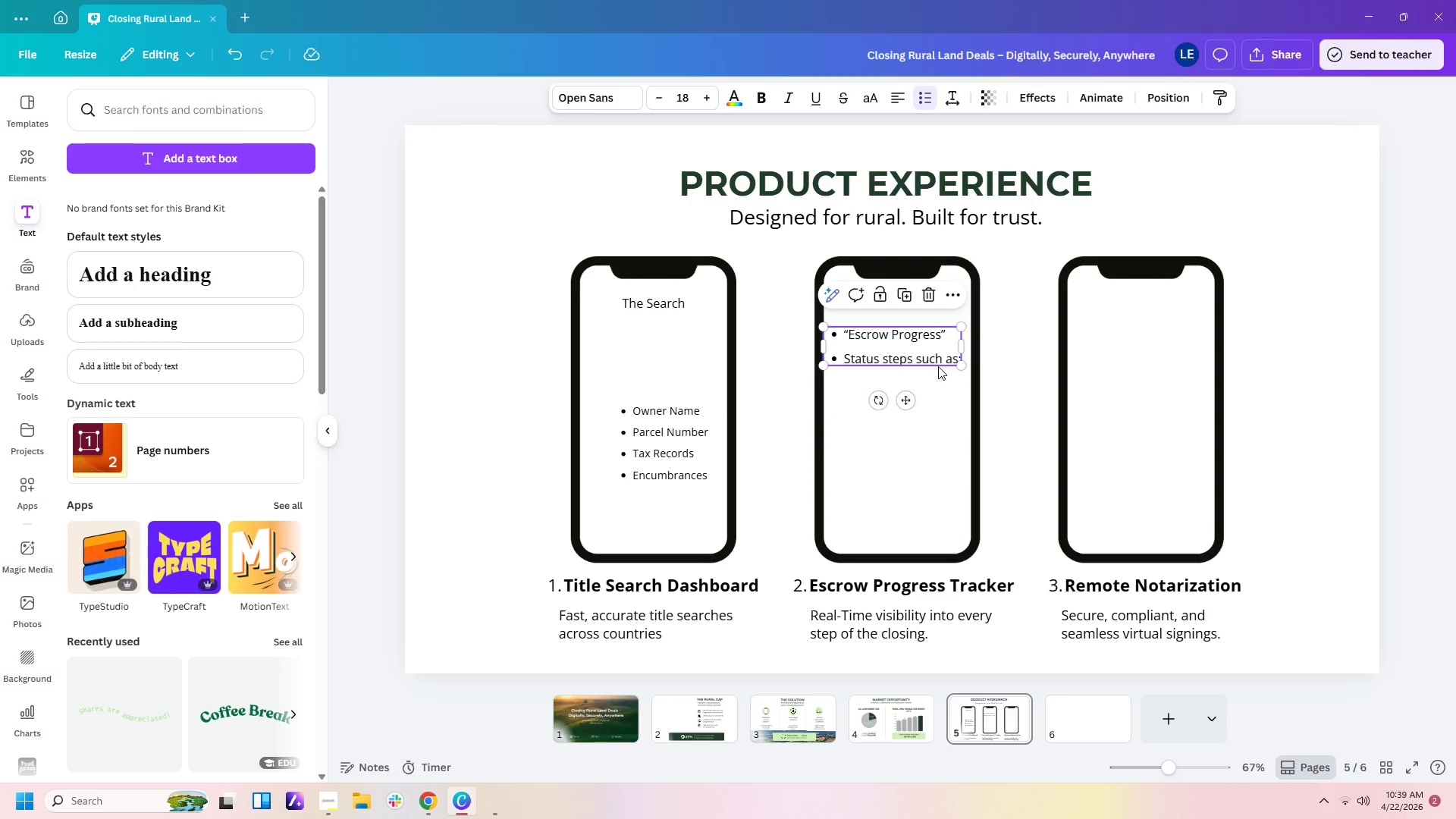 
key(Delete)
 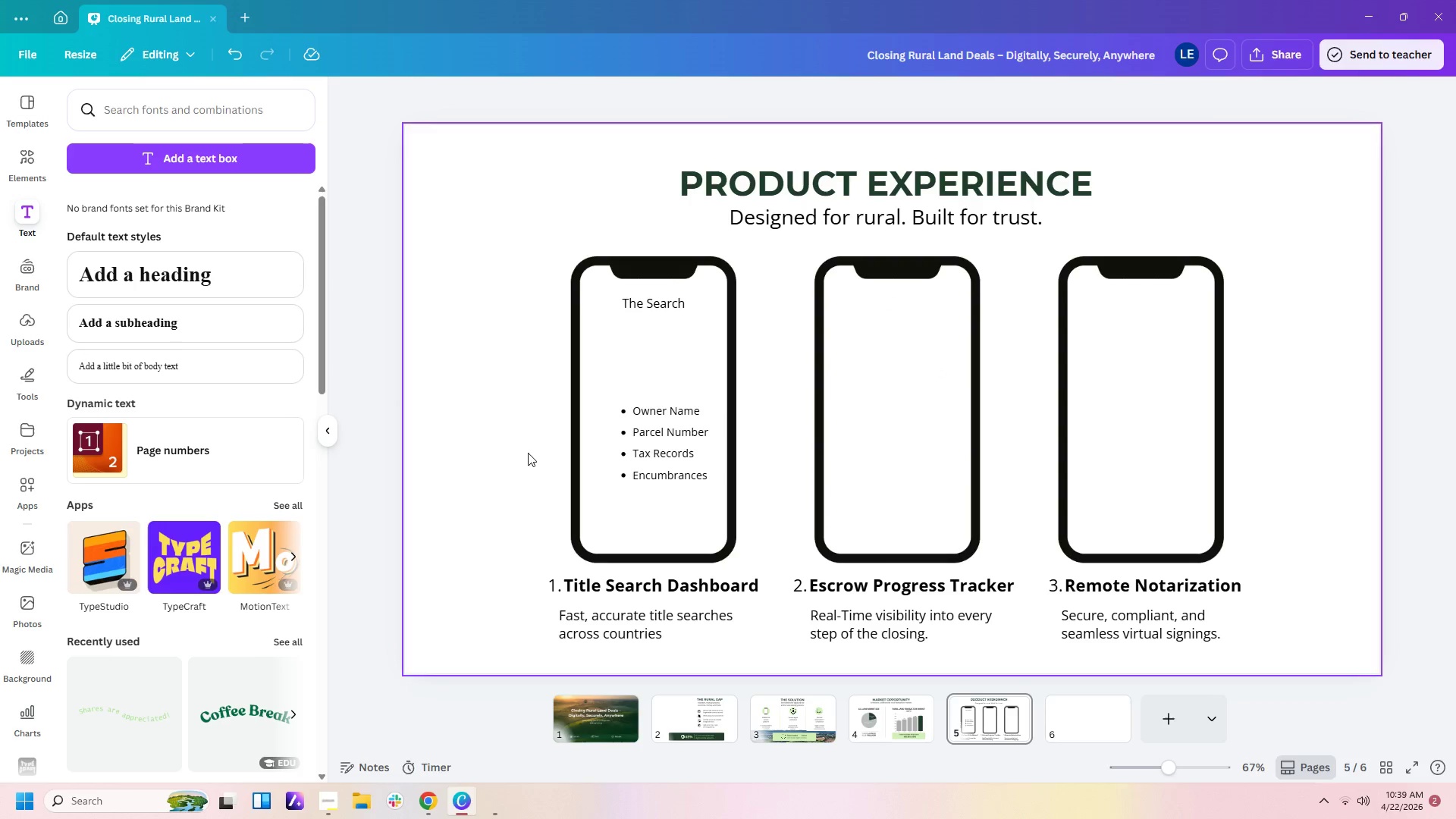 
left_click([664, 448])
 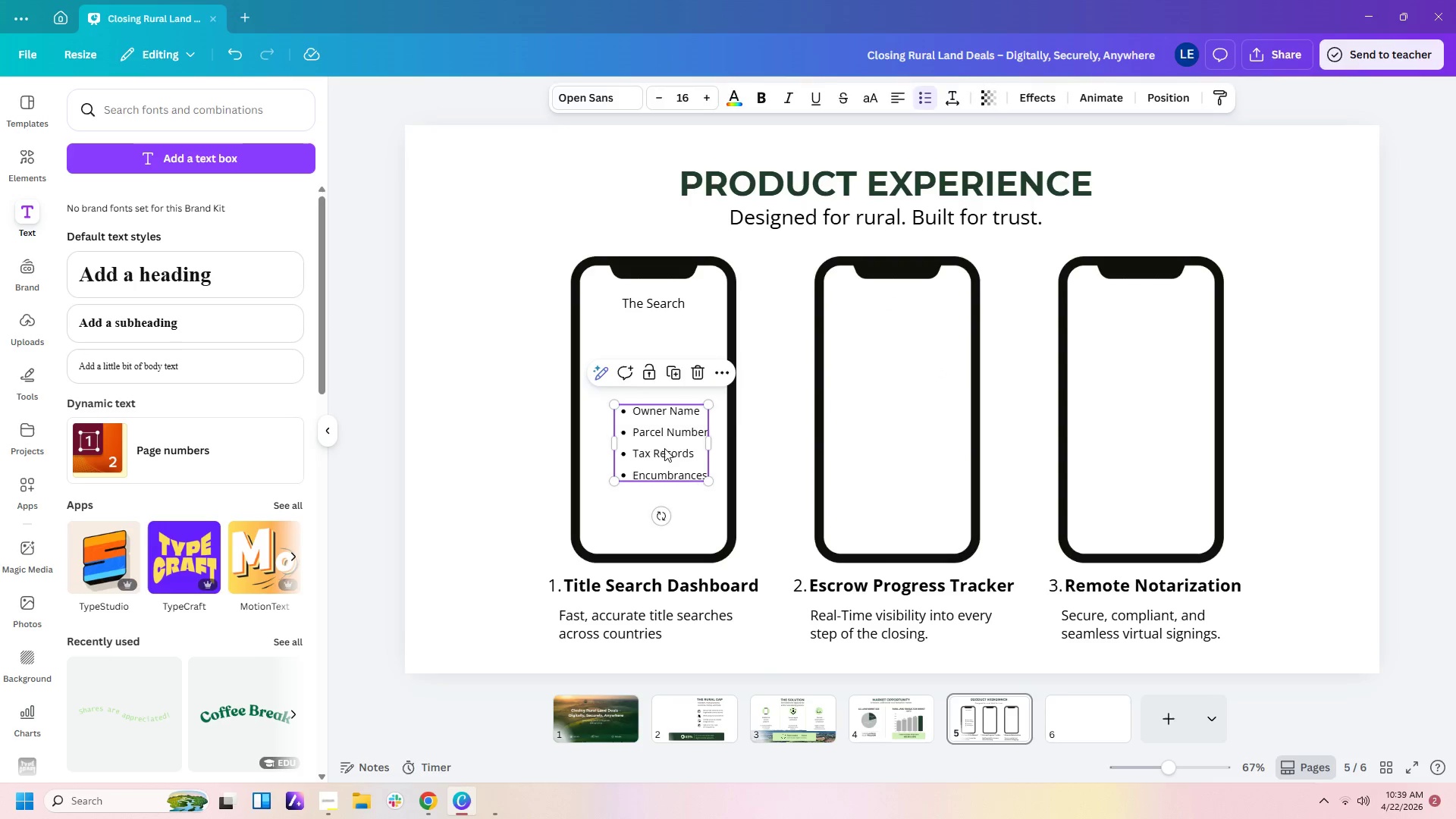 
key(Delete)
 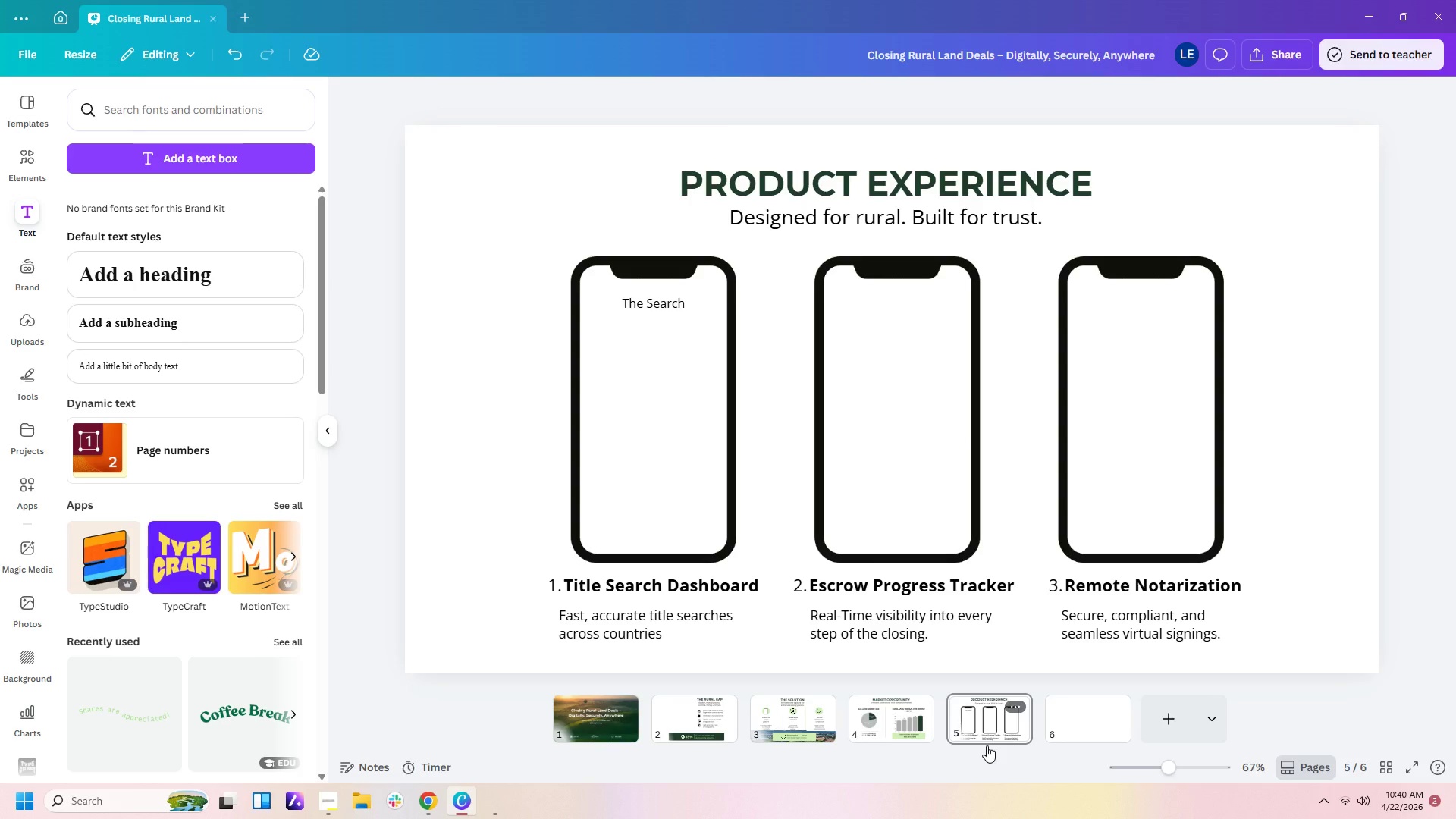 
wait(41.28)
 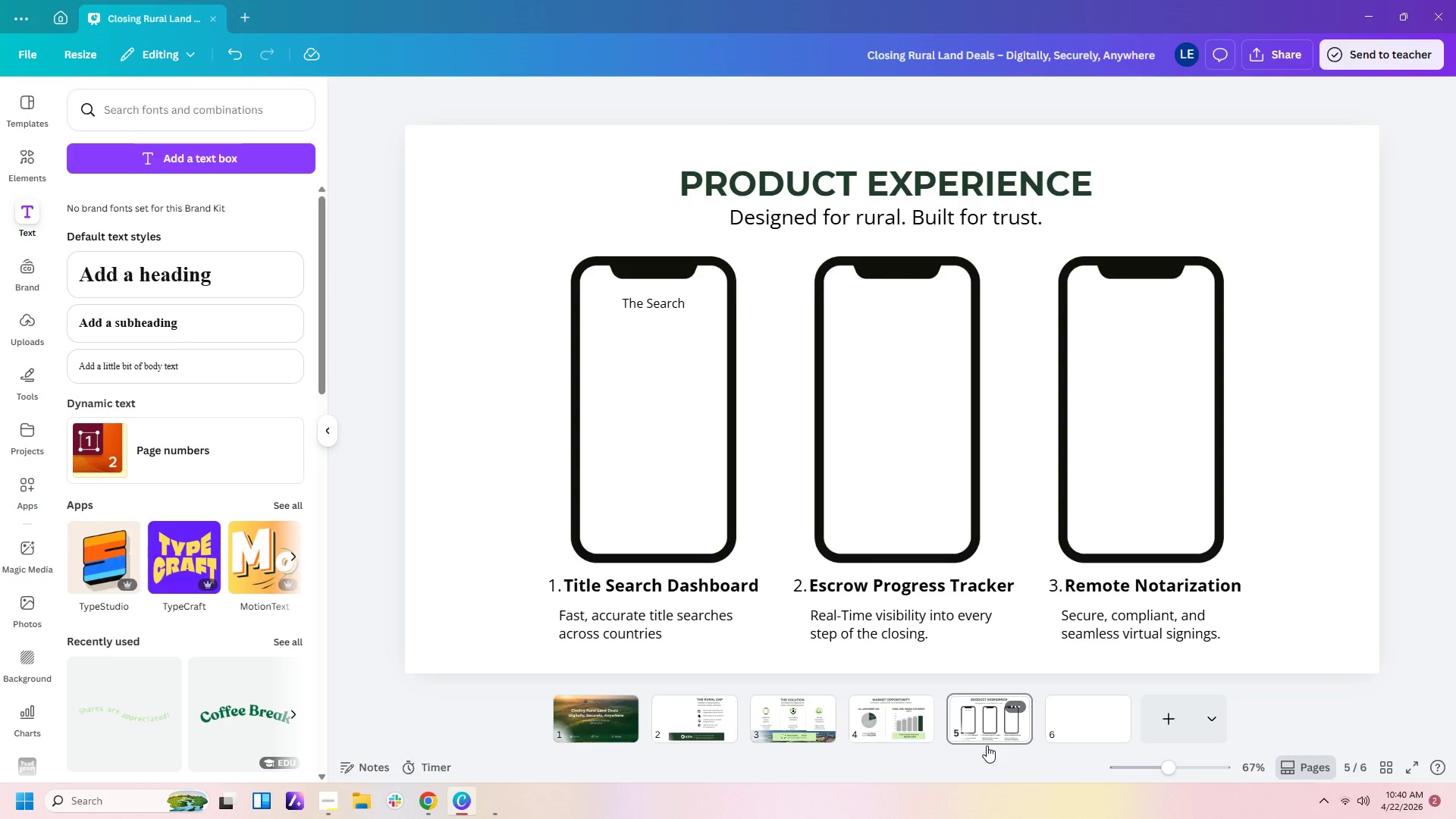 
left_click([1112, 723])
 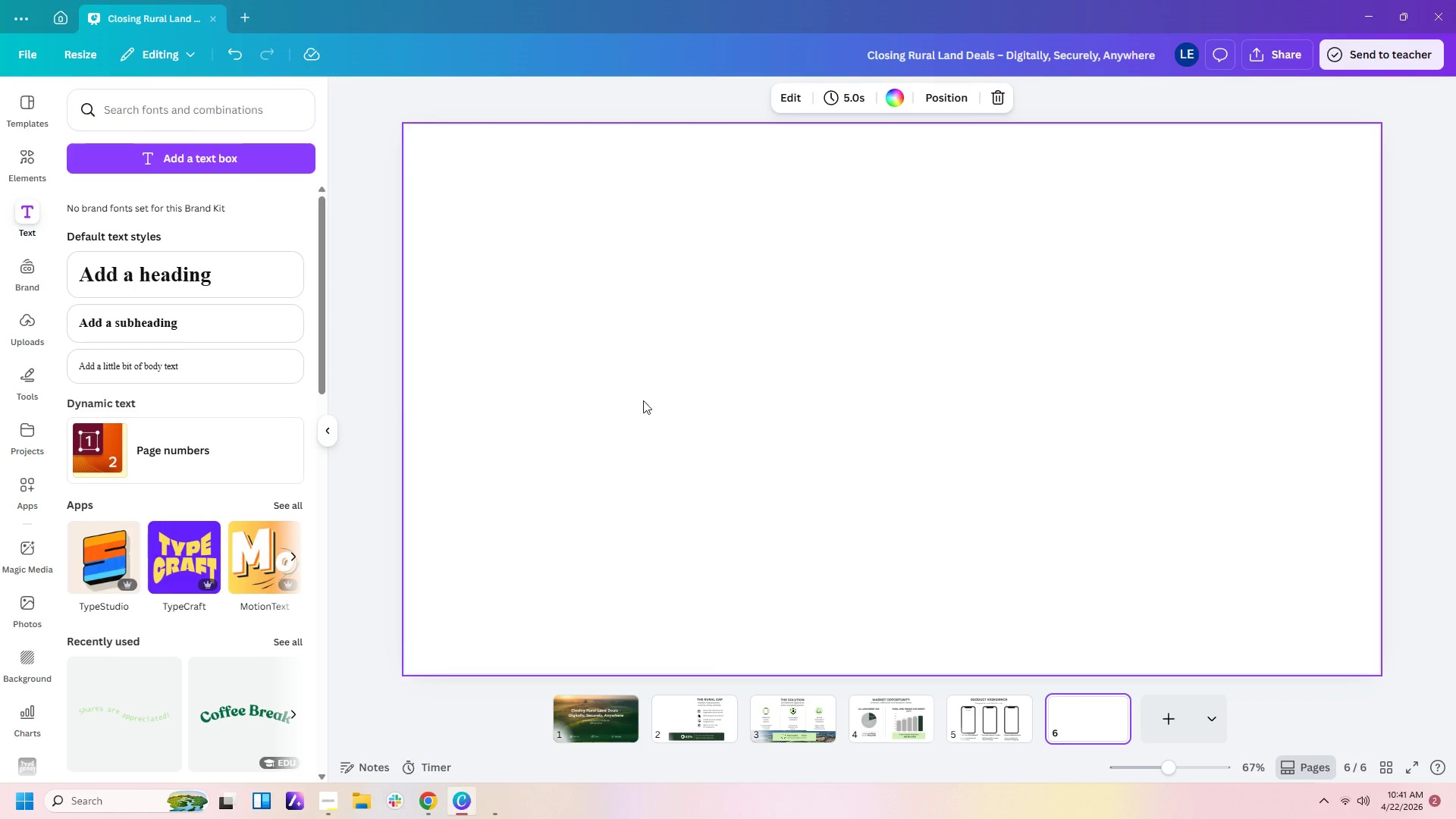 
wait(87.69)
 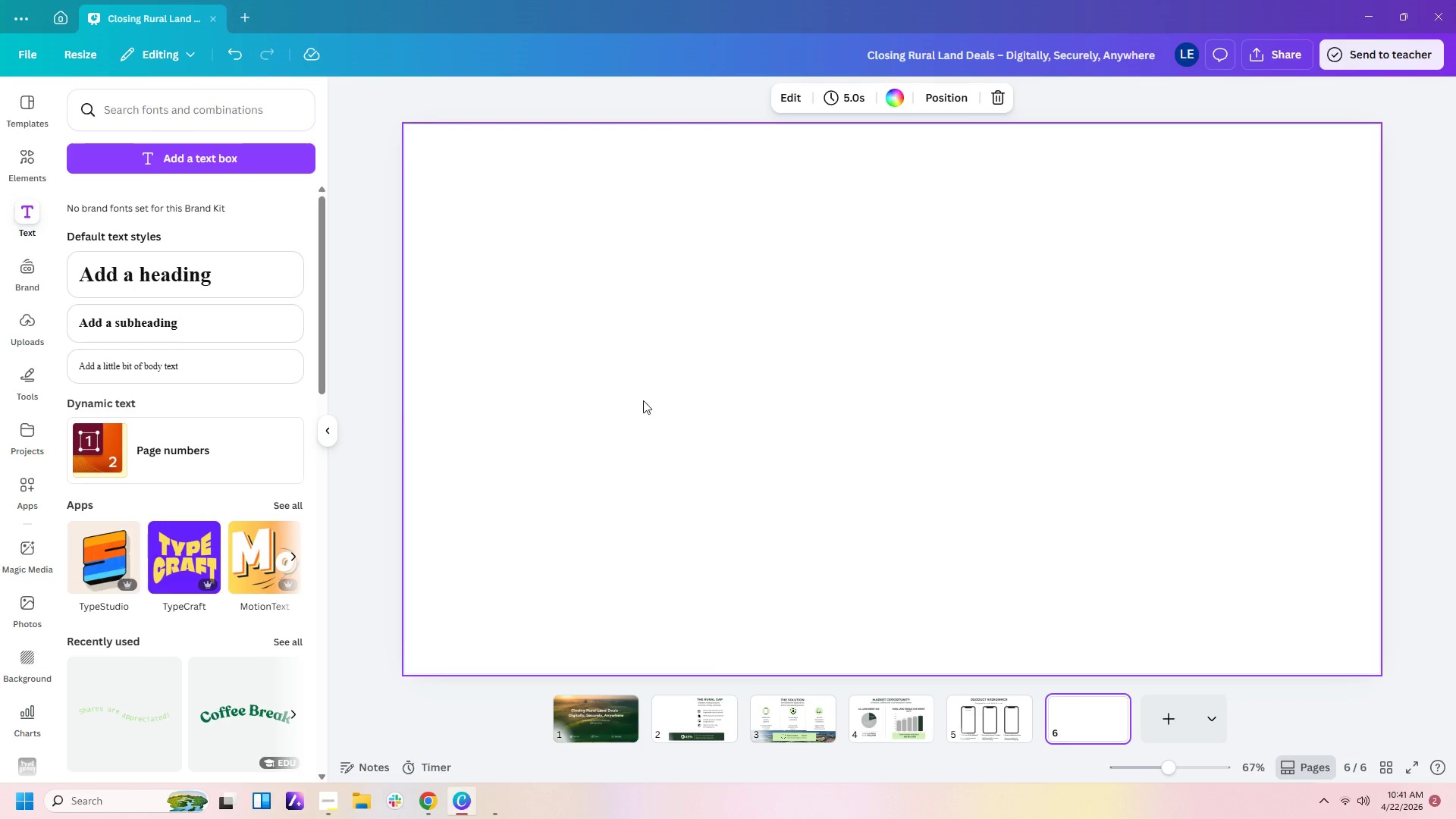 
left_click([984, 718])
 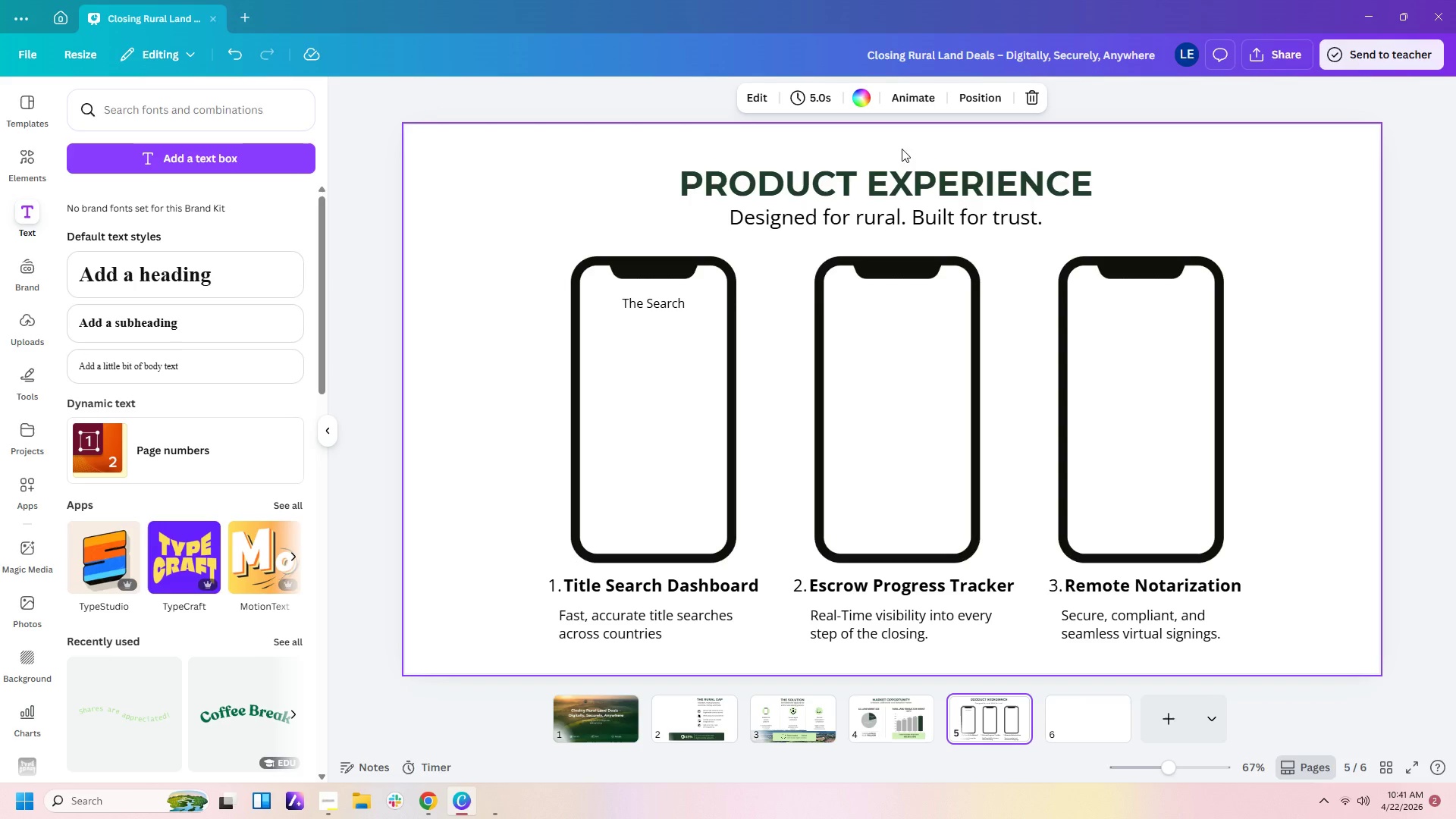 
left_click_drag(start_coordinate=[900, 149], to_coordinate=[915, 210])
 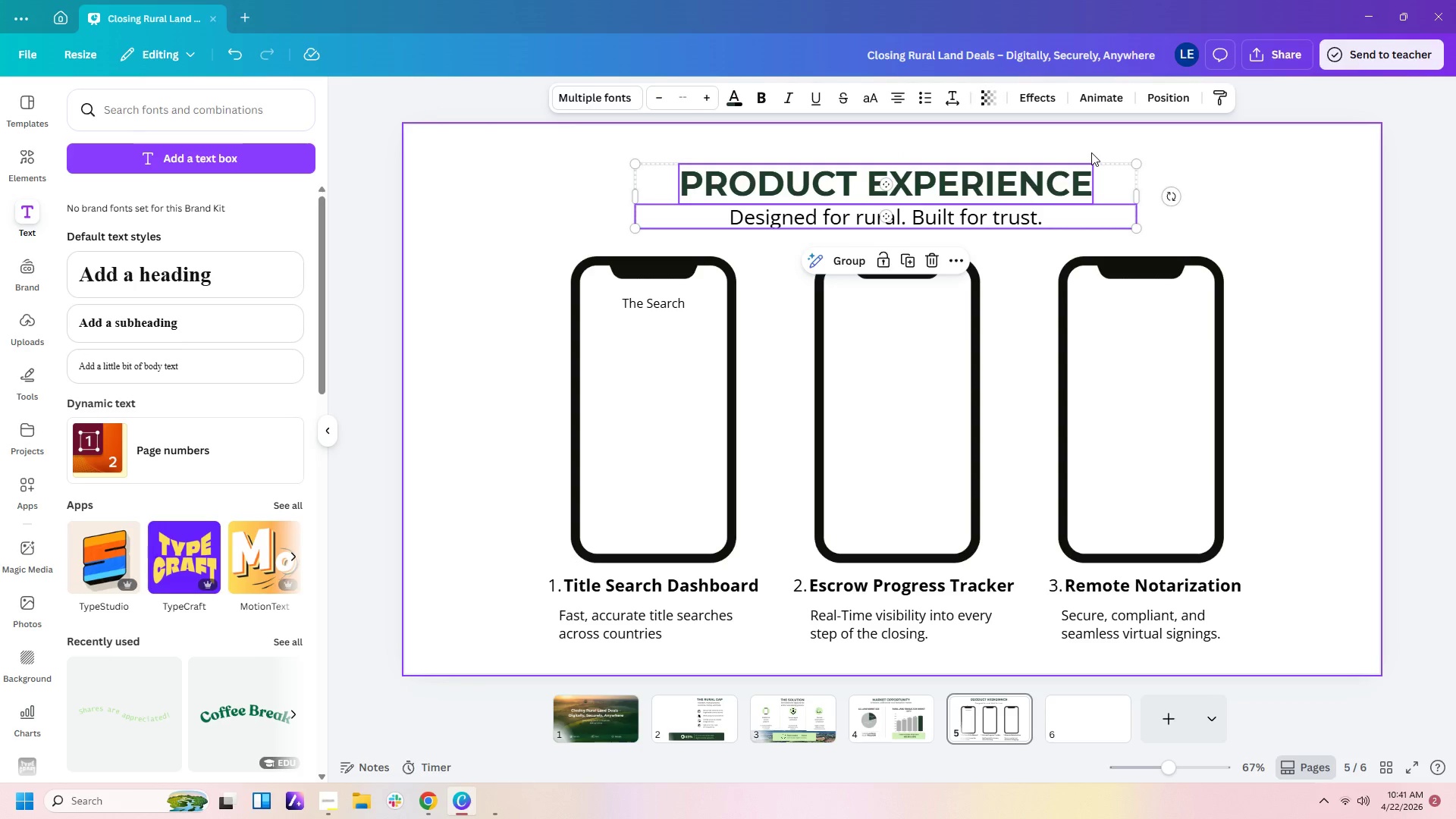 
key(Control+C)
 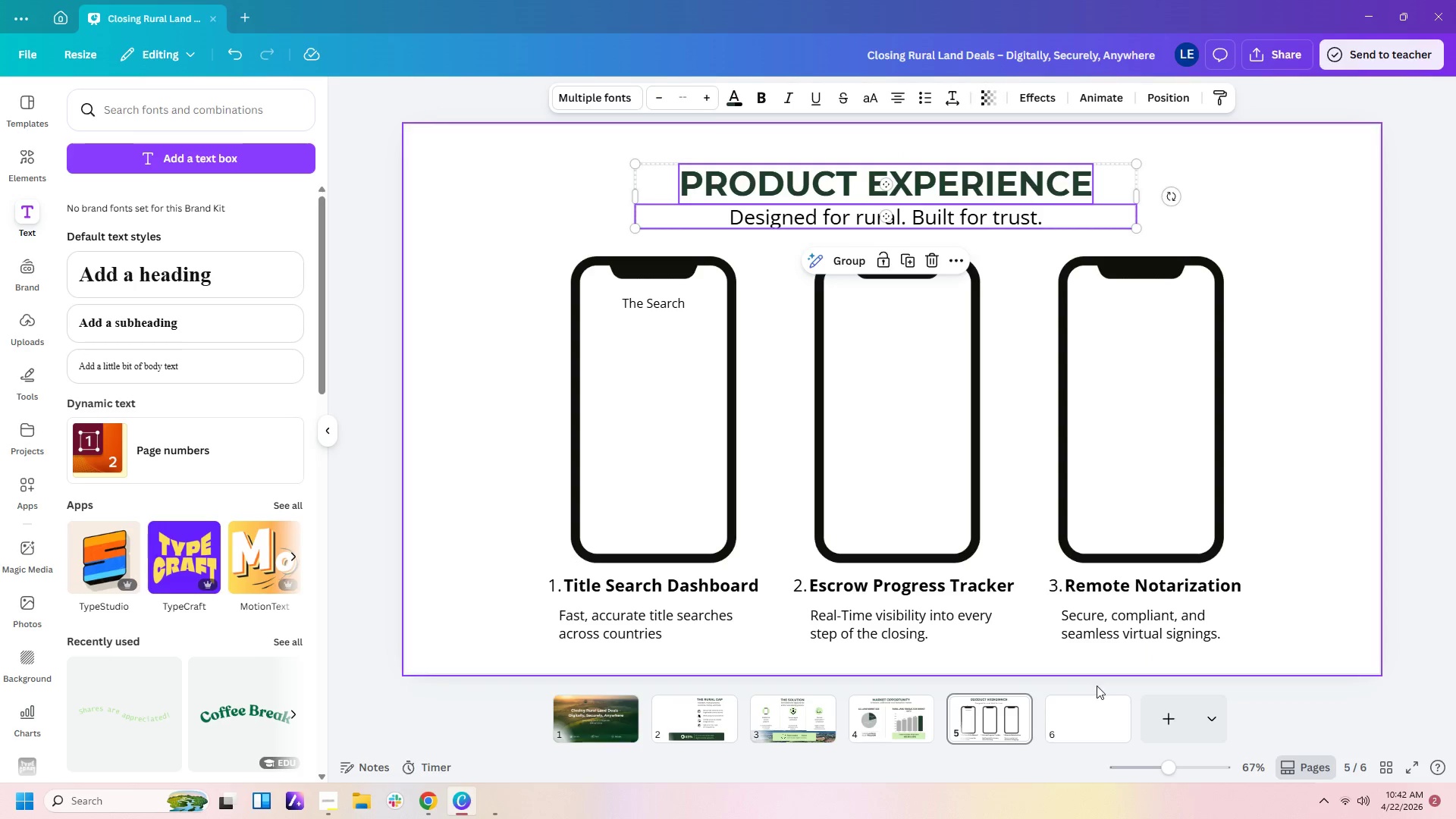 
left_click([1084, 707])
 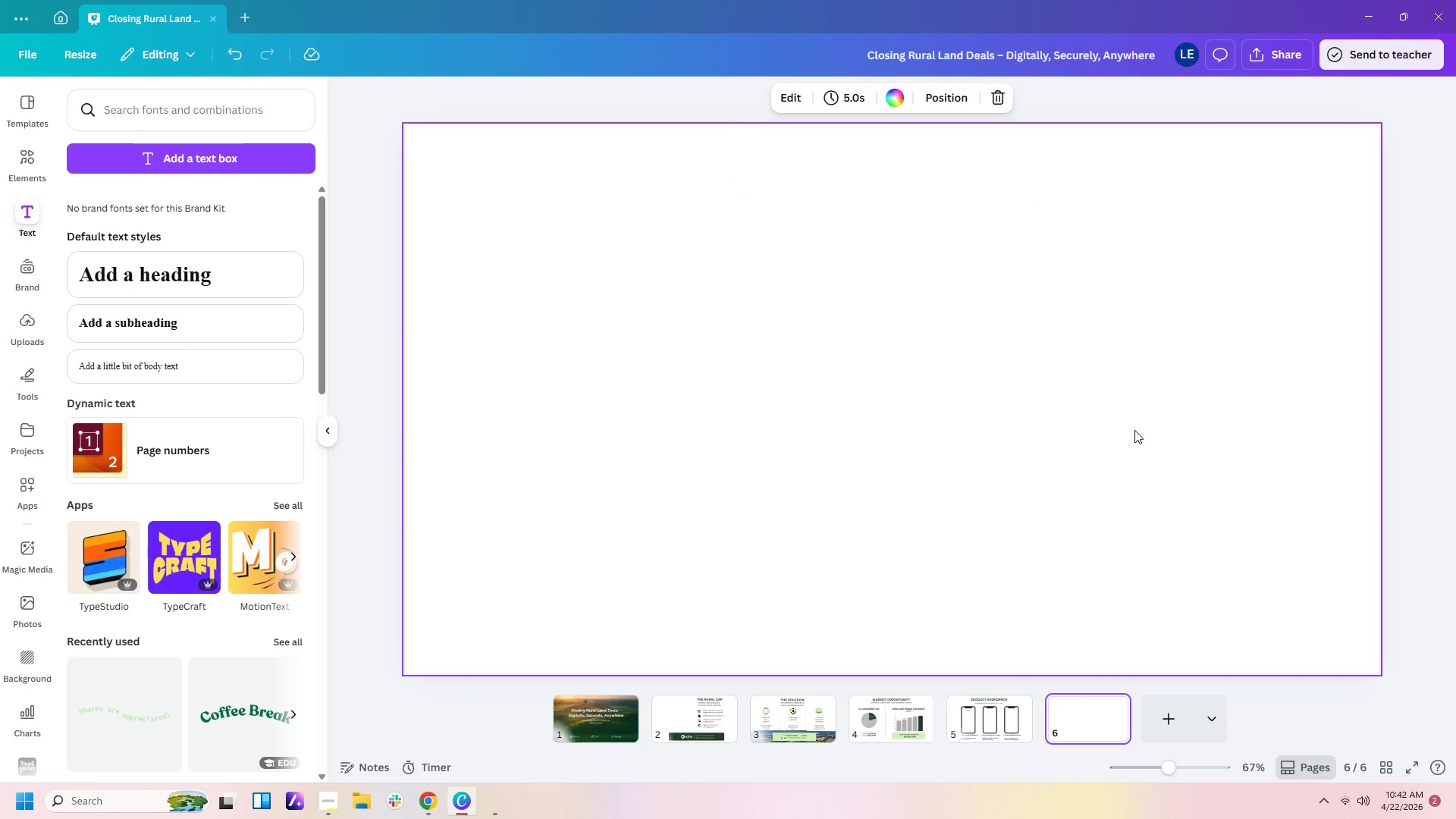 
key(Control+V)
 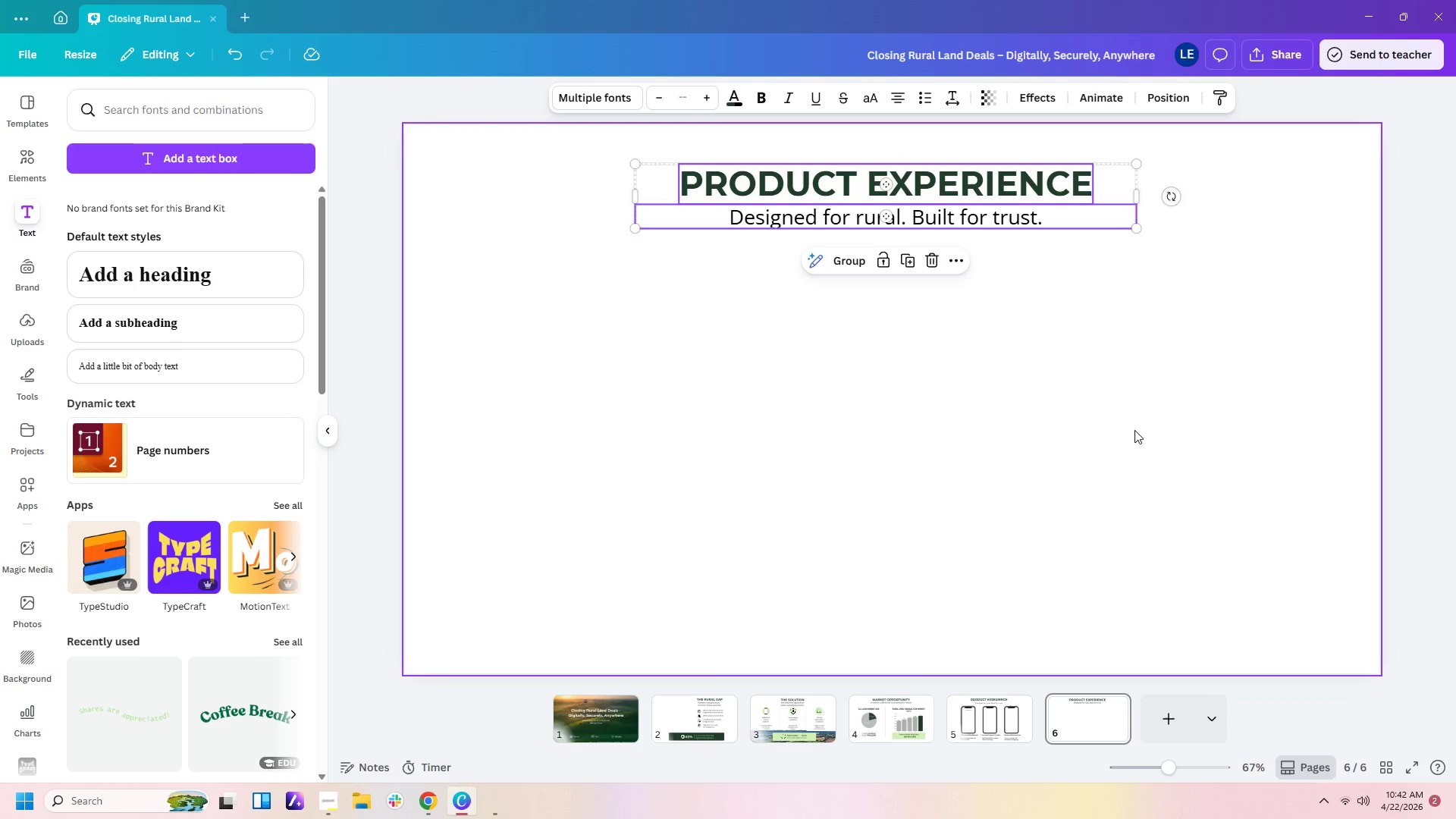 
left_click([1134, 430])
 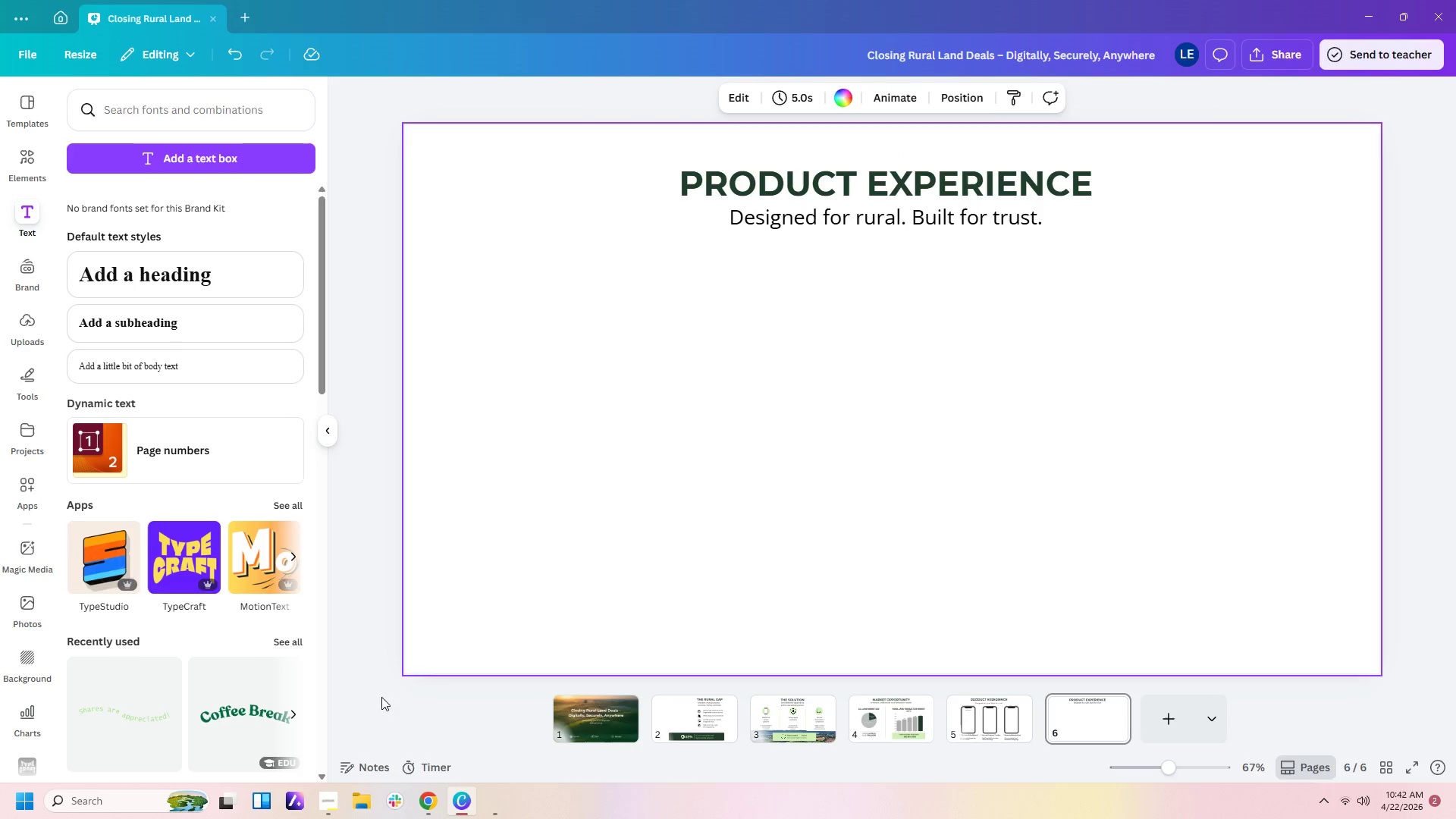 
left_click([334, 814])